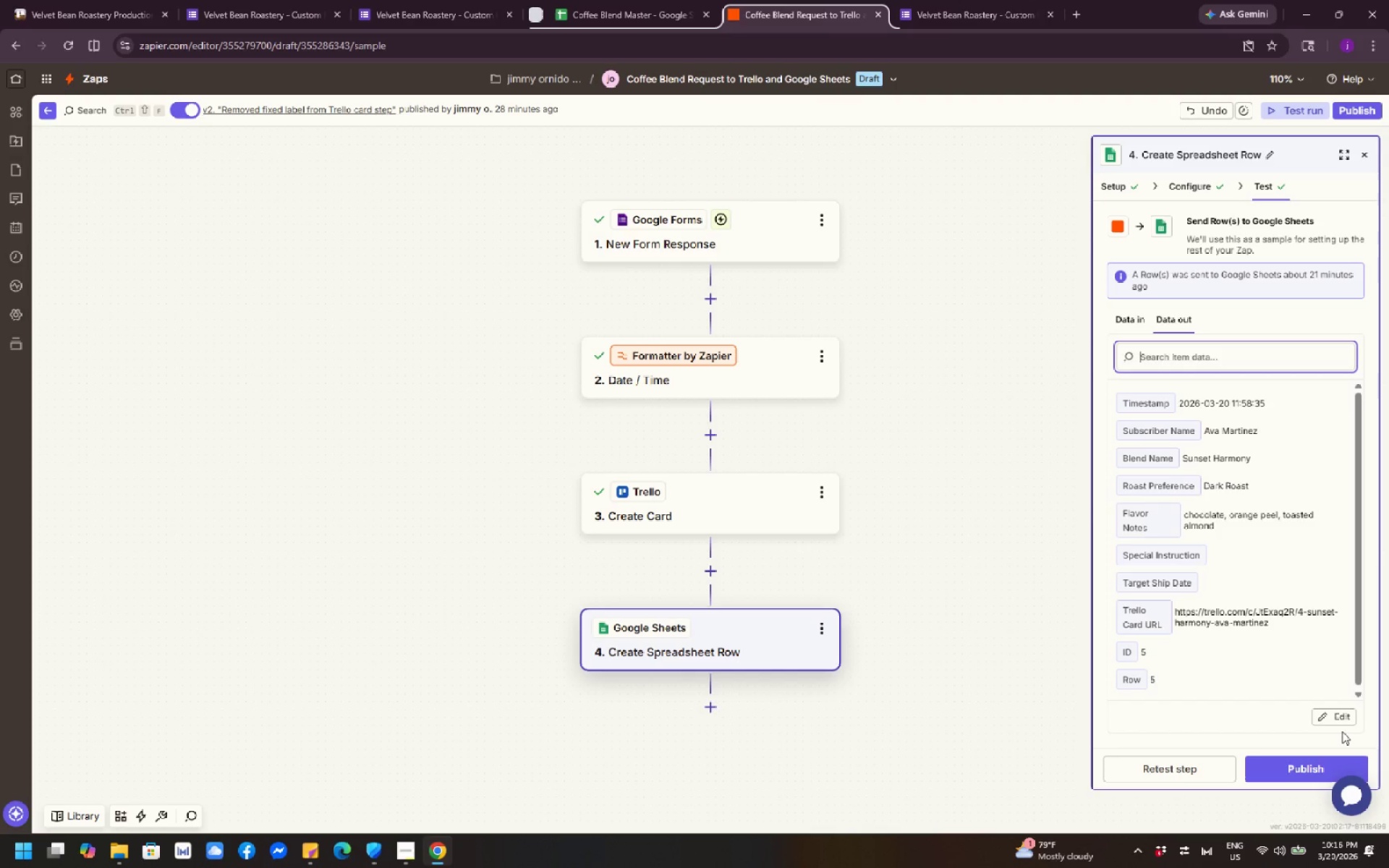 
left_click([1184, 775])
 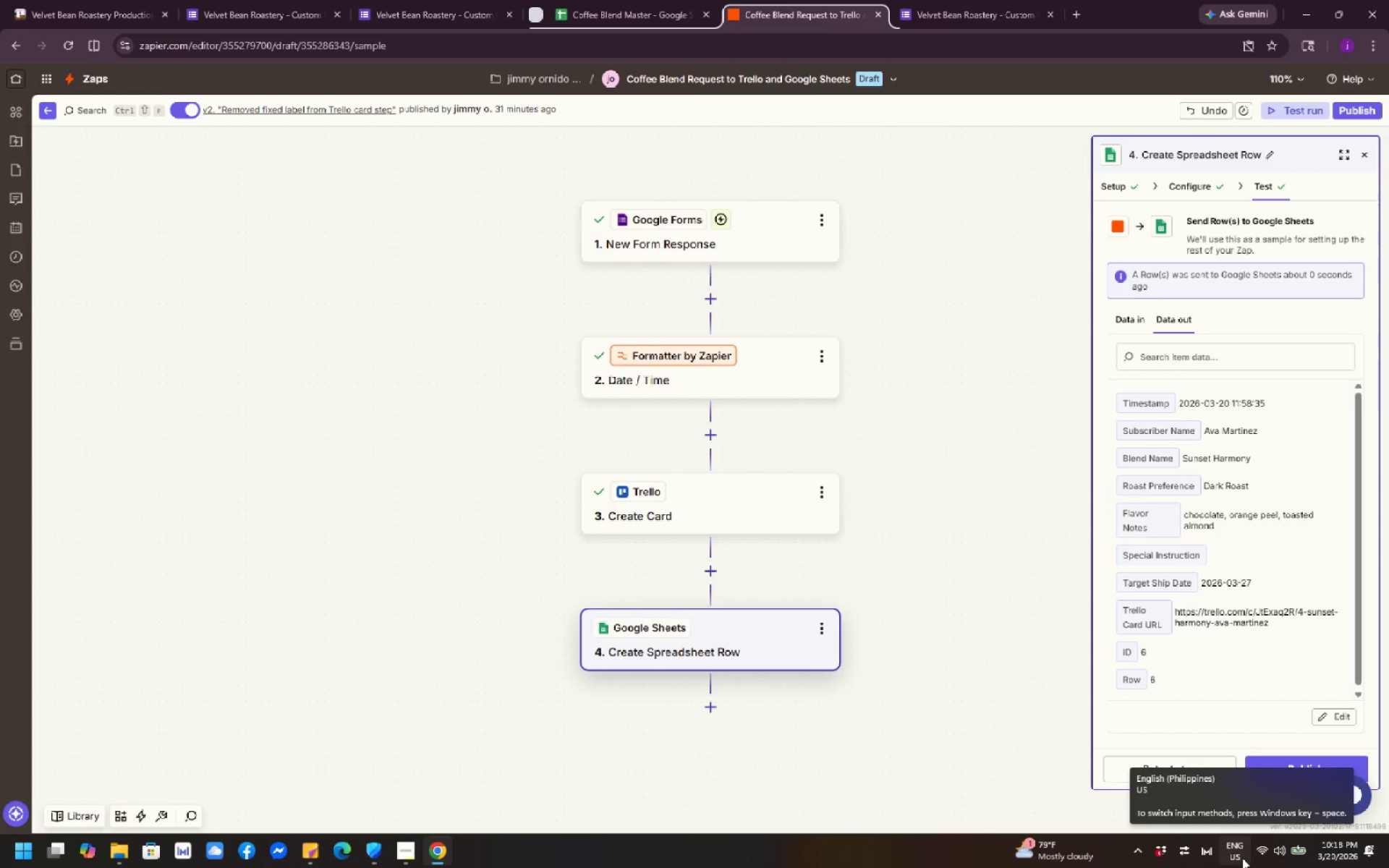 
wait(133.94)
 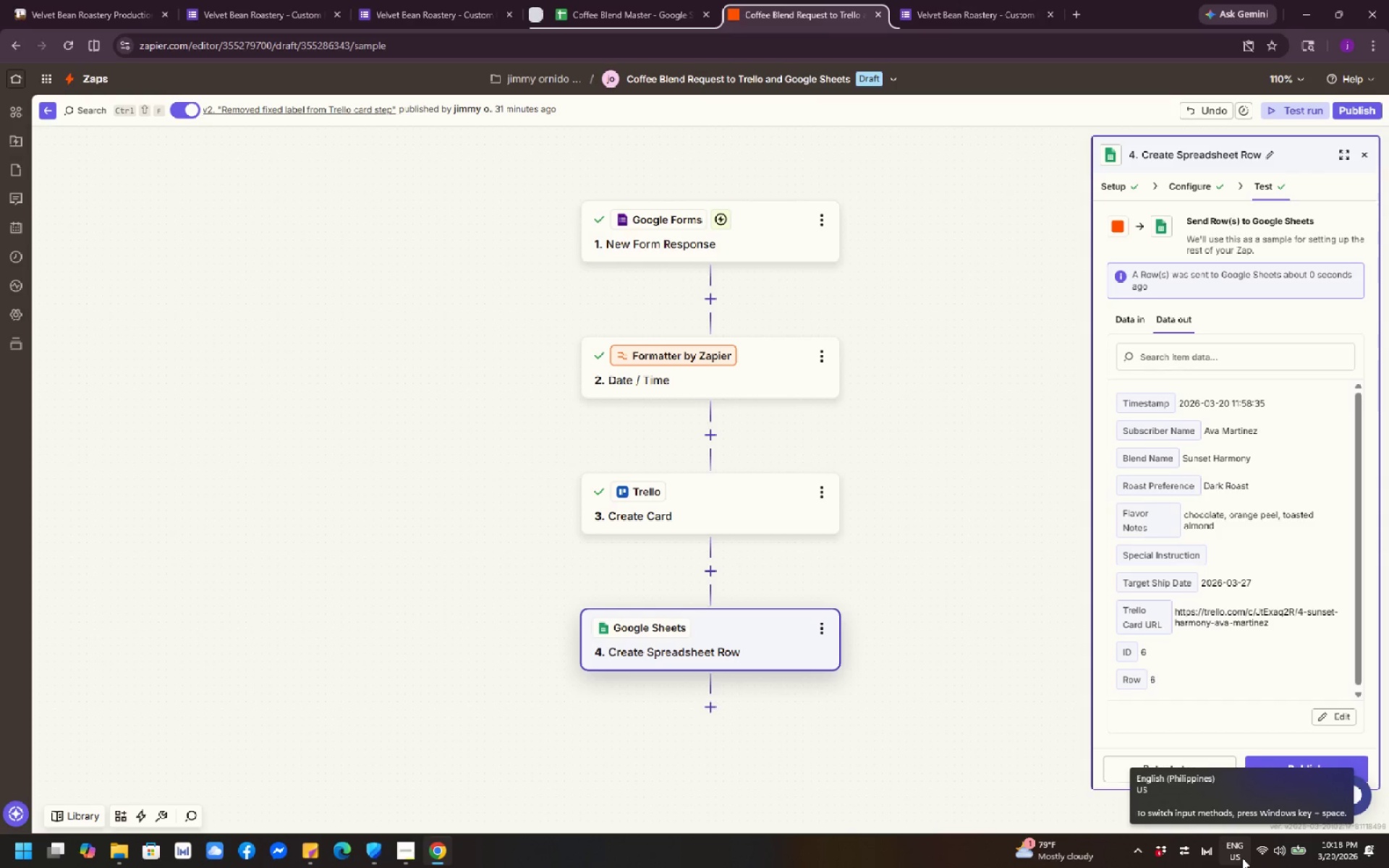 
left_click([598, 7])
 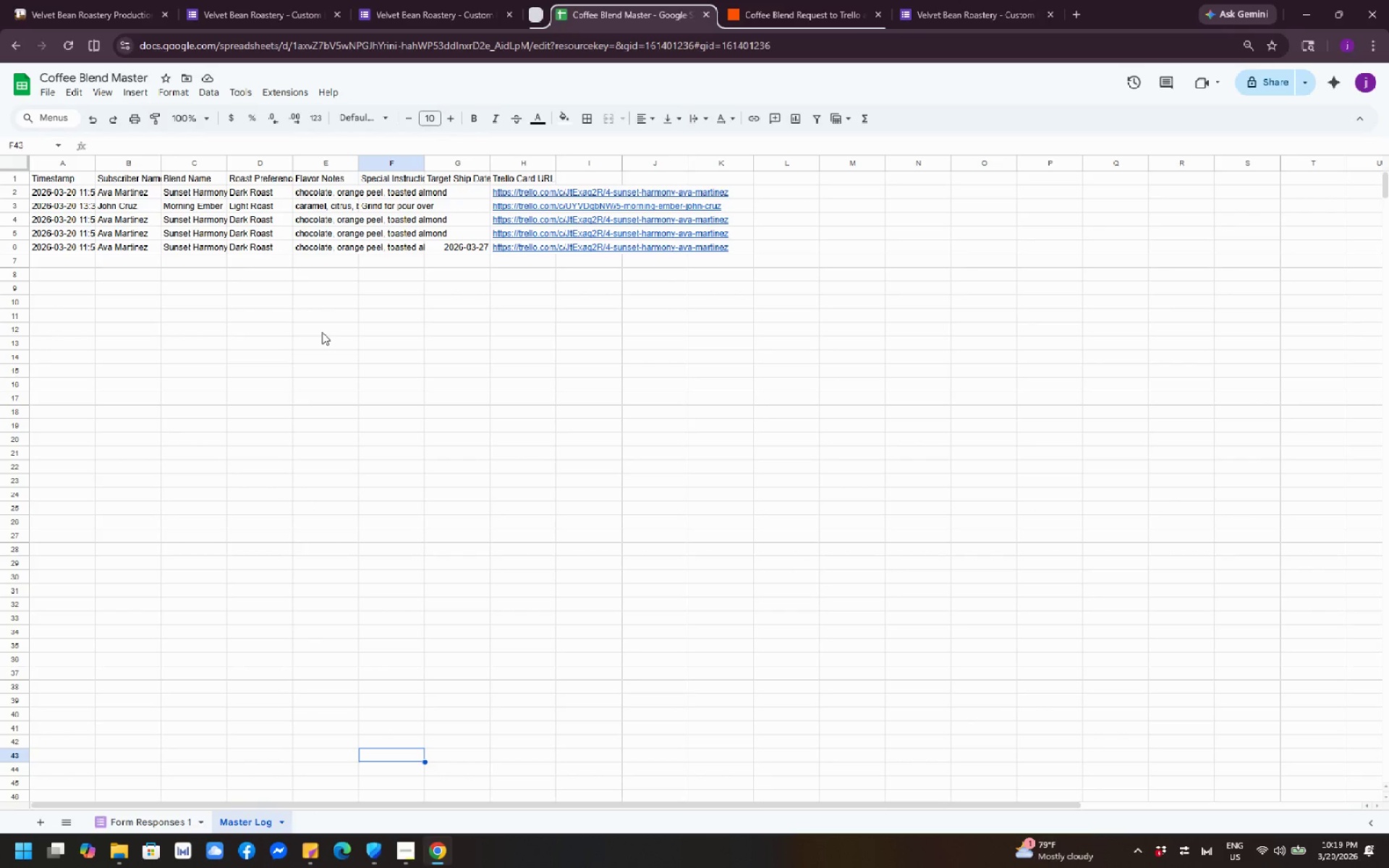 
scroll: coordinate [322, 332], scroll_direction: up, amount: 1.0
 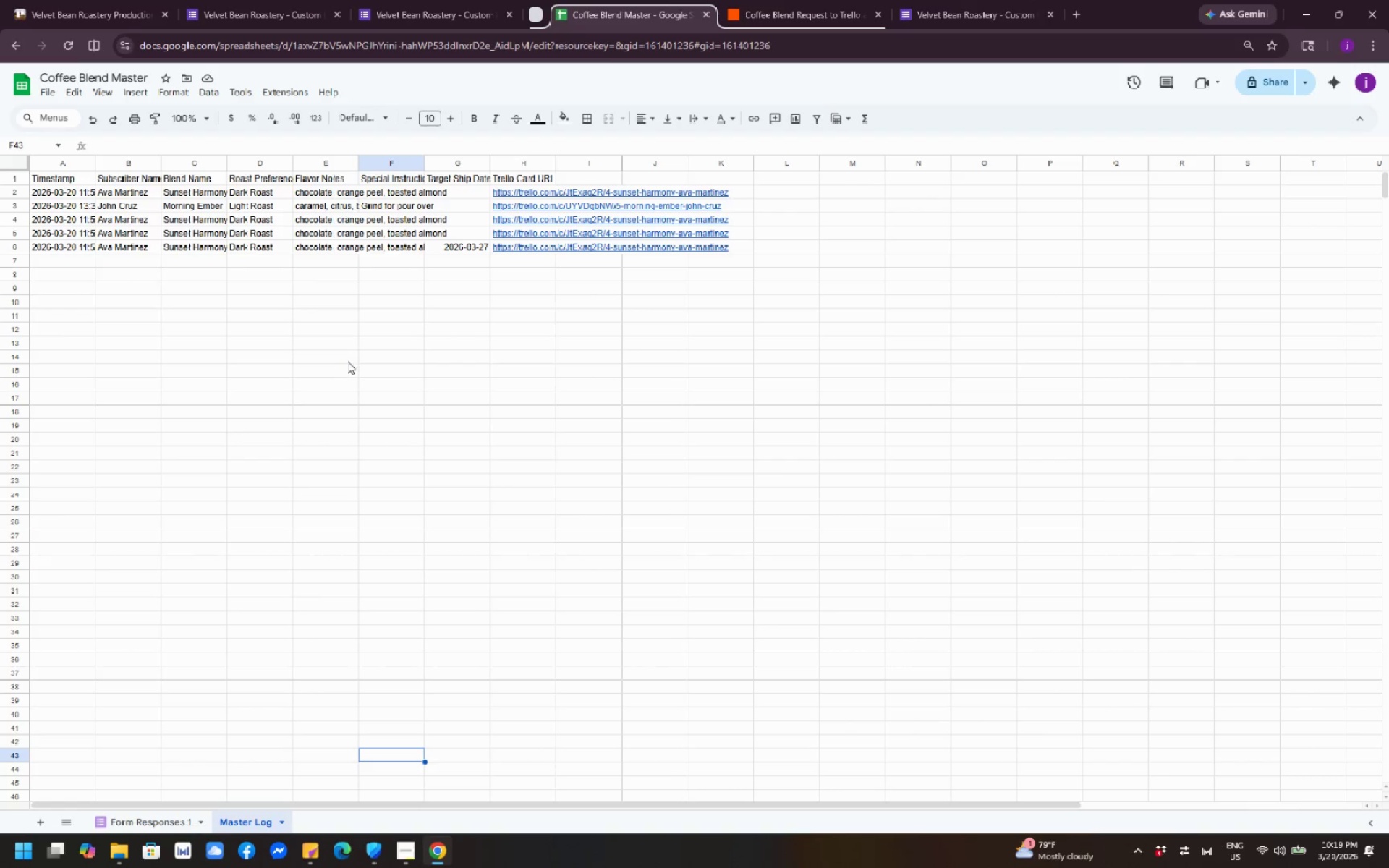 
wait(16.27)
 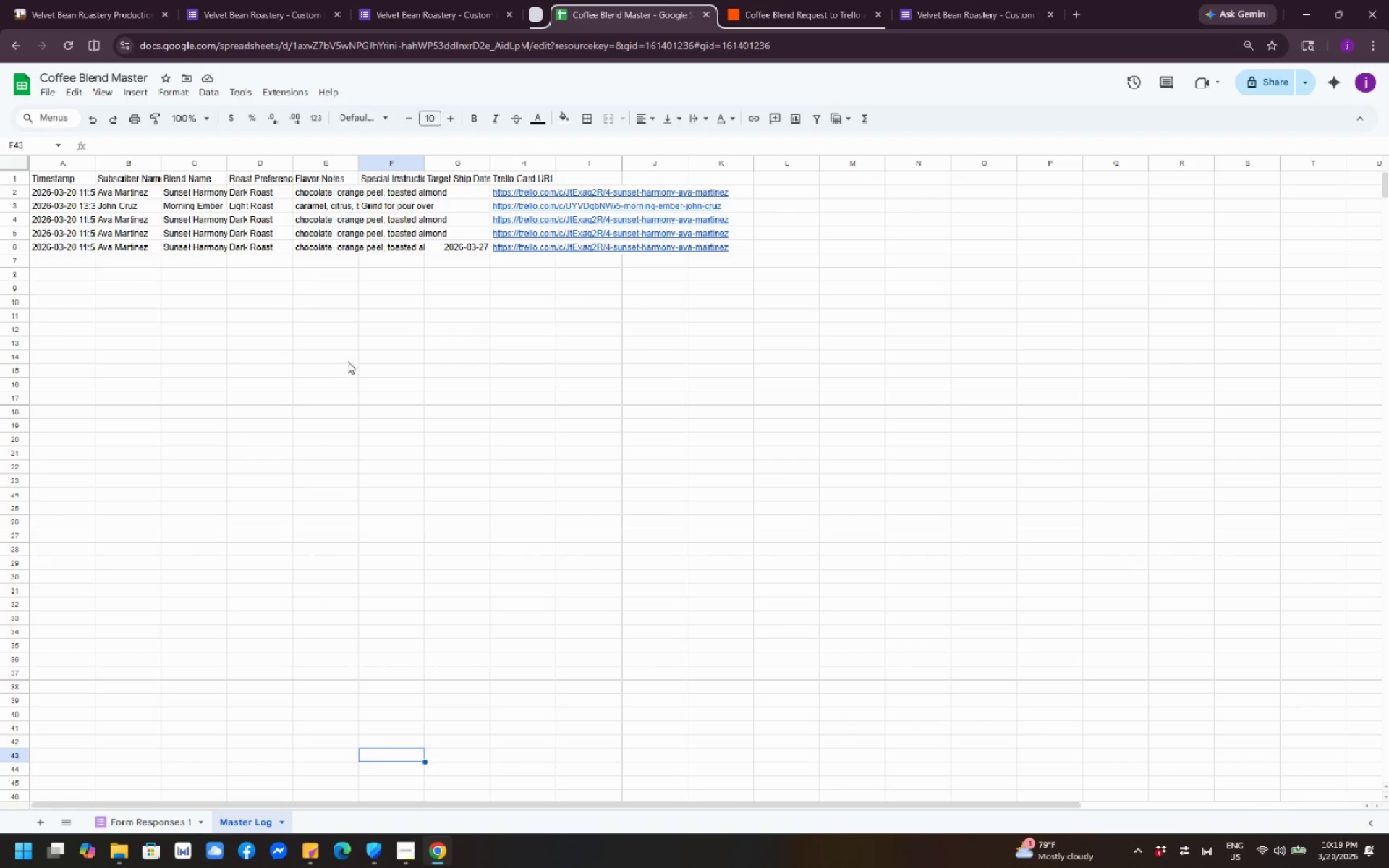 
left_click([245, 814])
 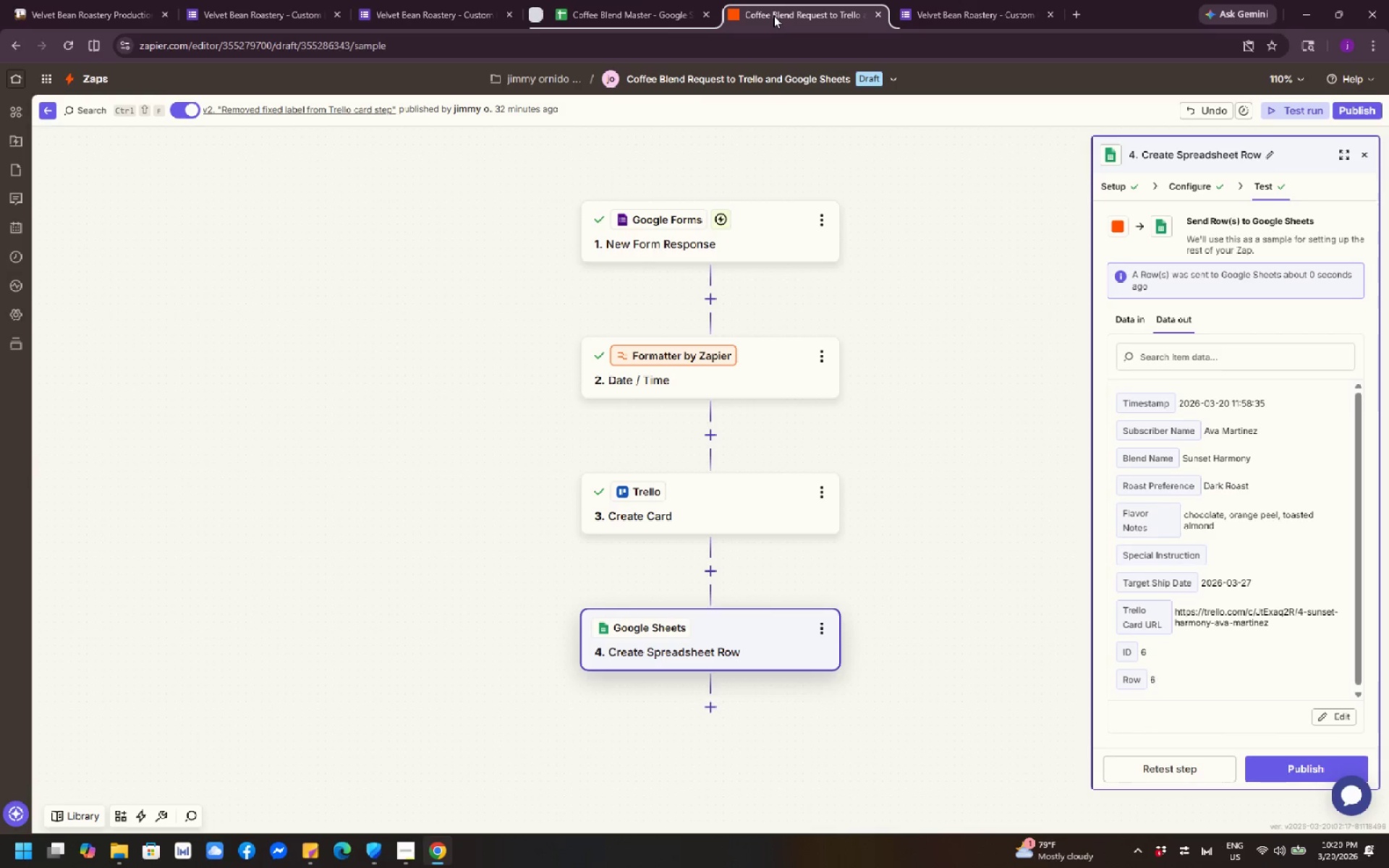 
wait(52.59)
 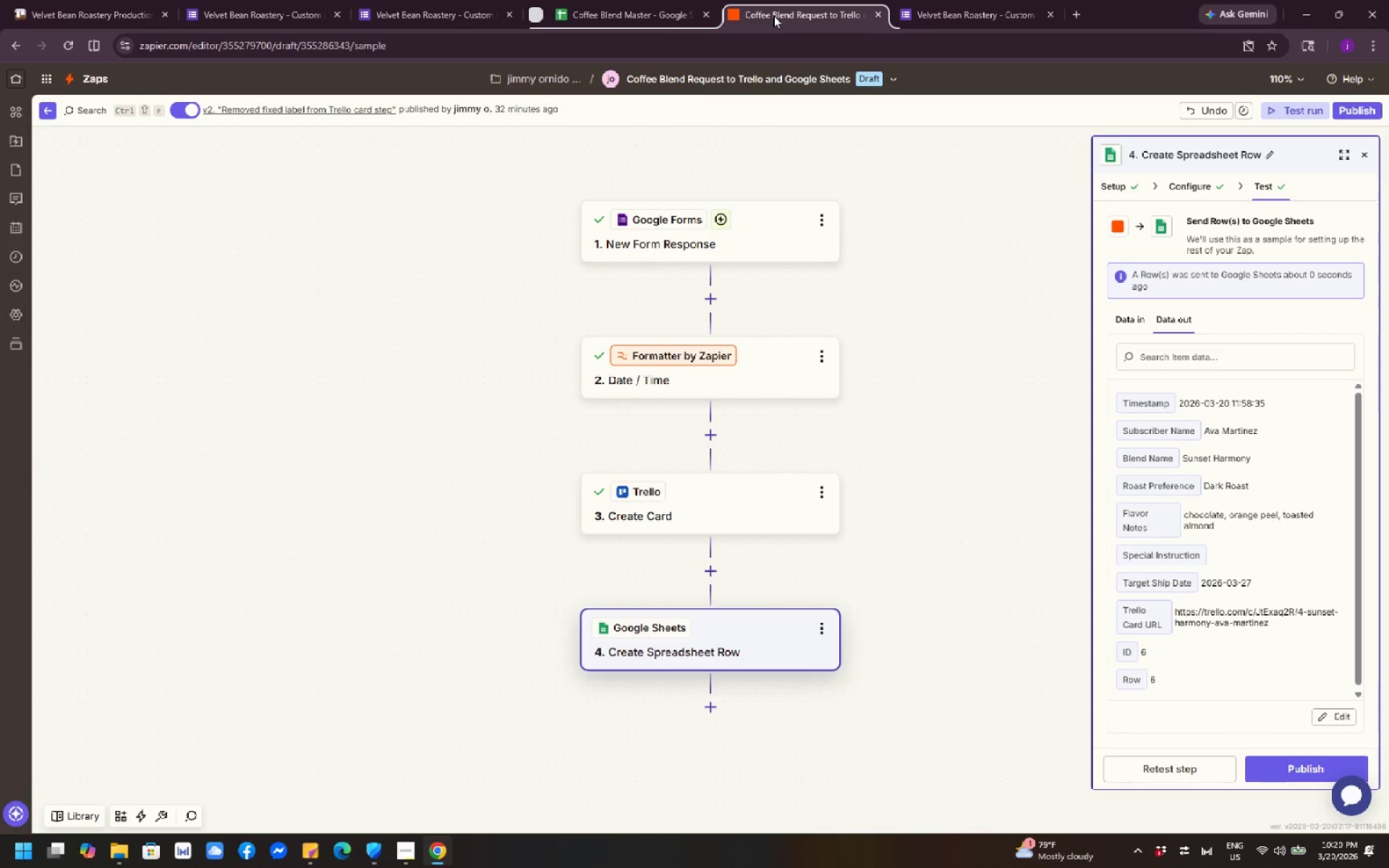 
left_click([1359, 111])
 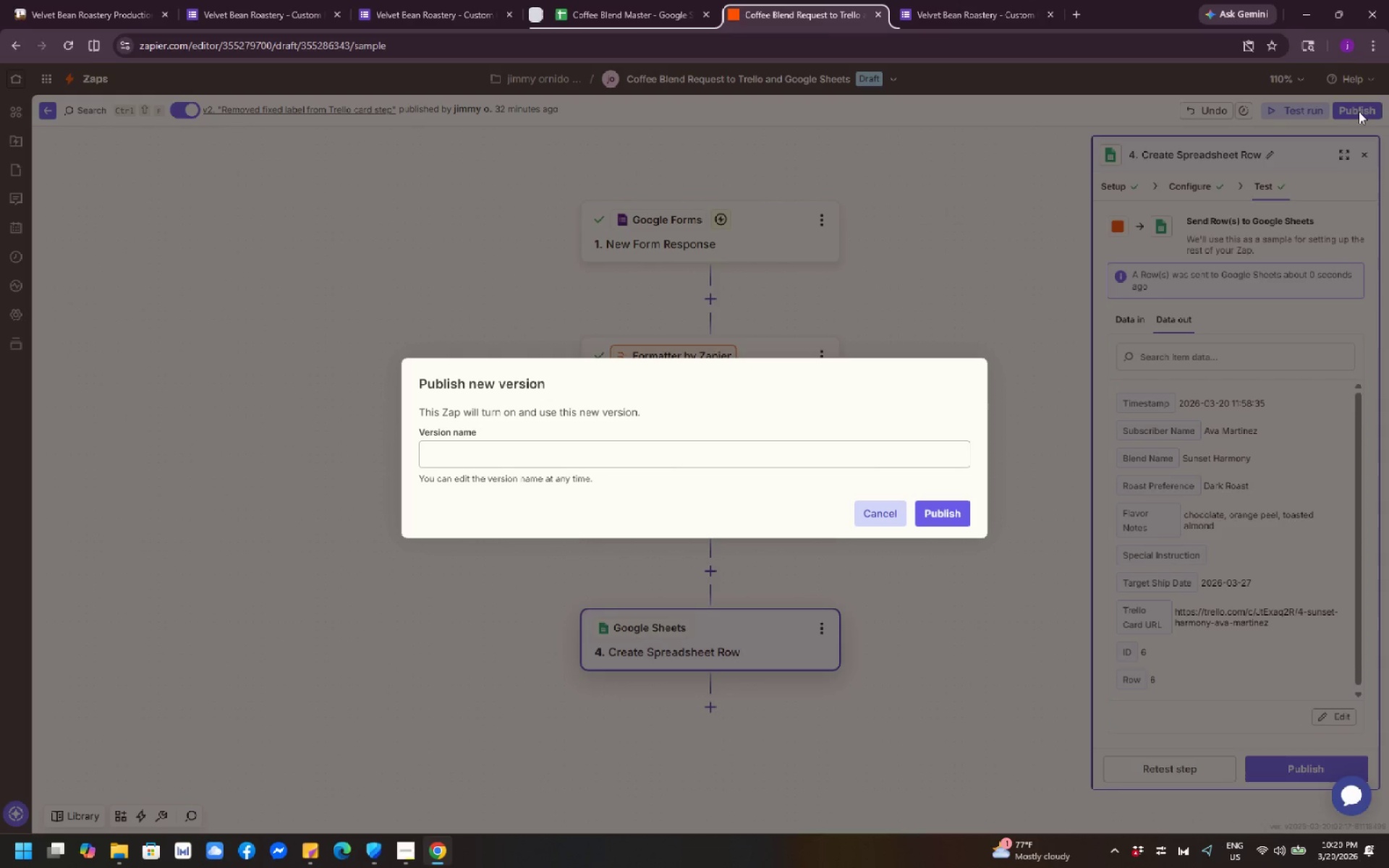 
wait(36.8)
 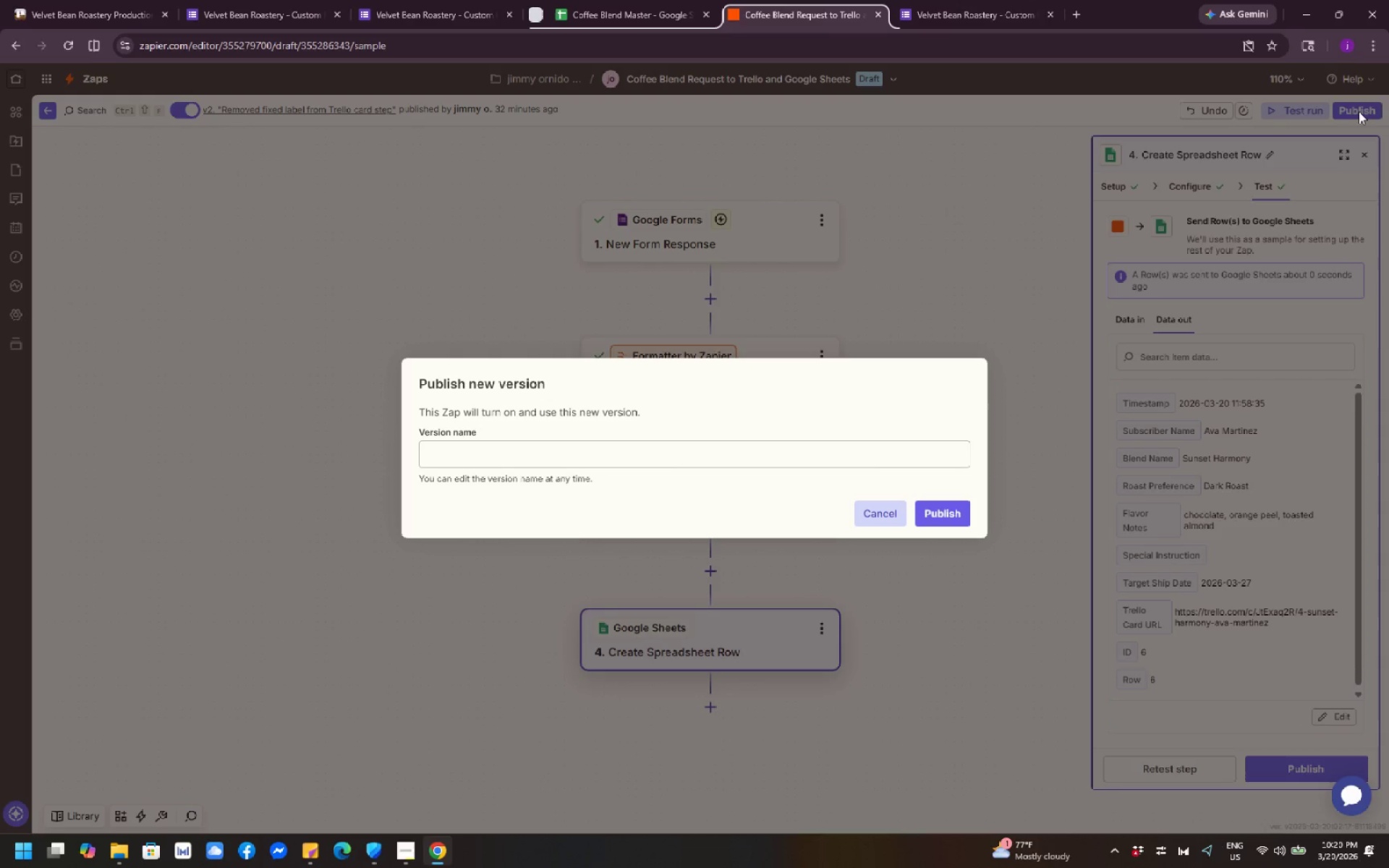 
left_click([531, 460])
 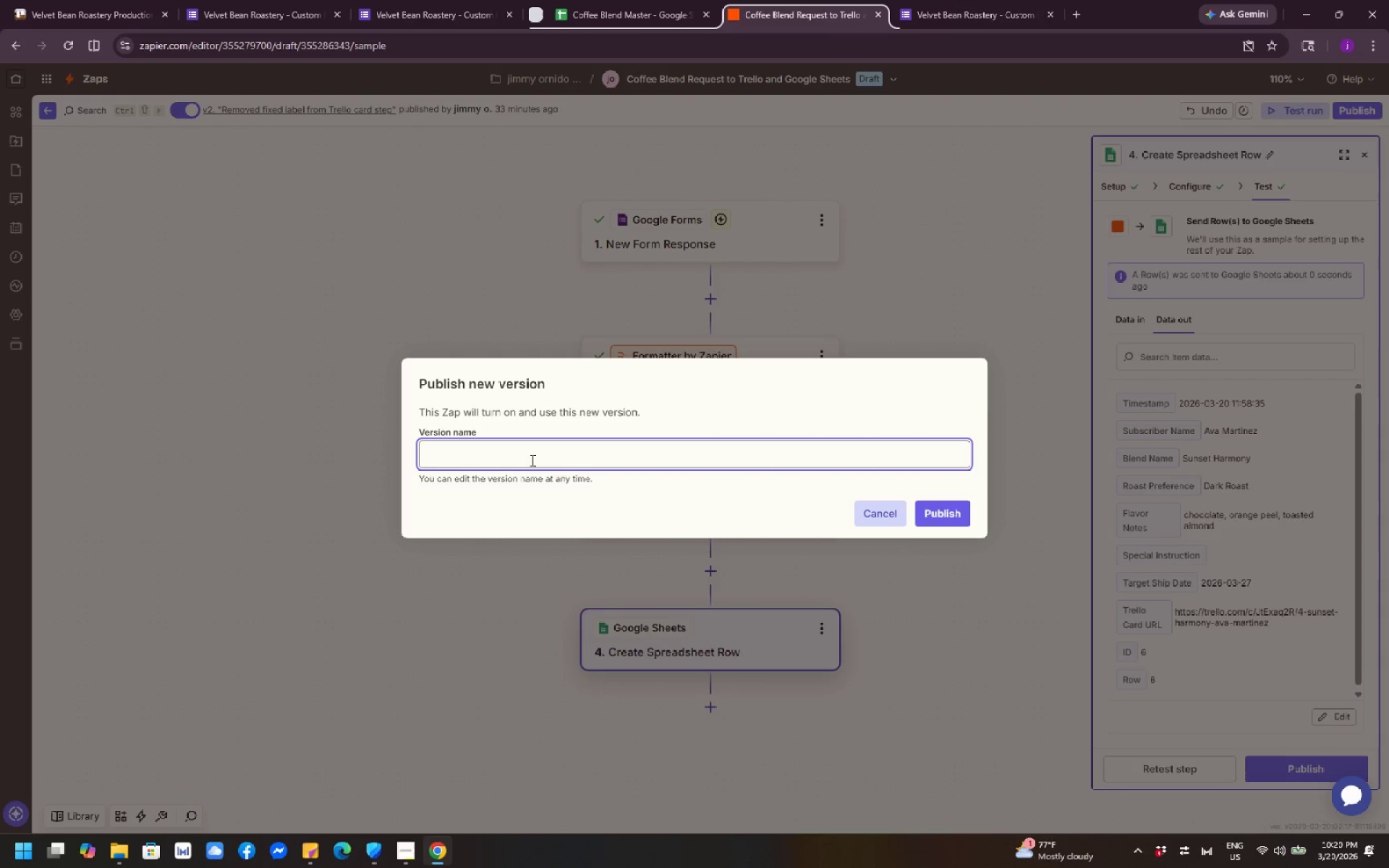 
key(Control+ControlLeft)
 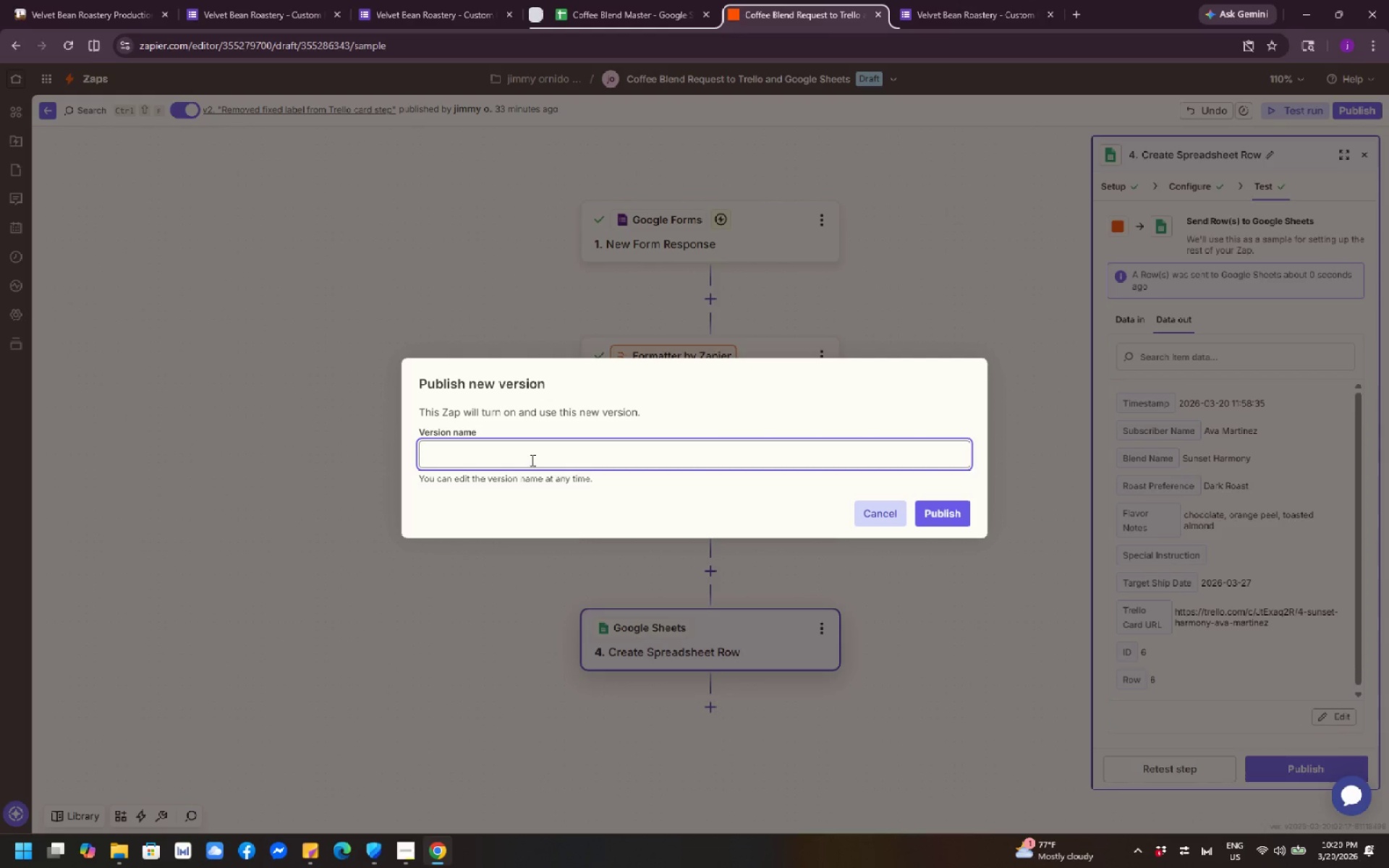 
key(Control+A)
 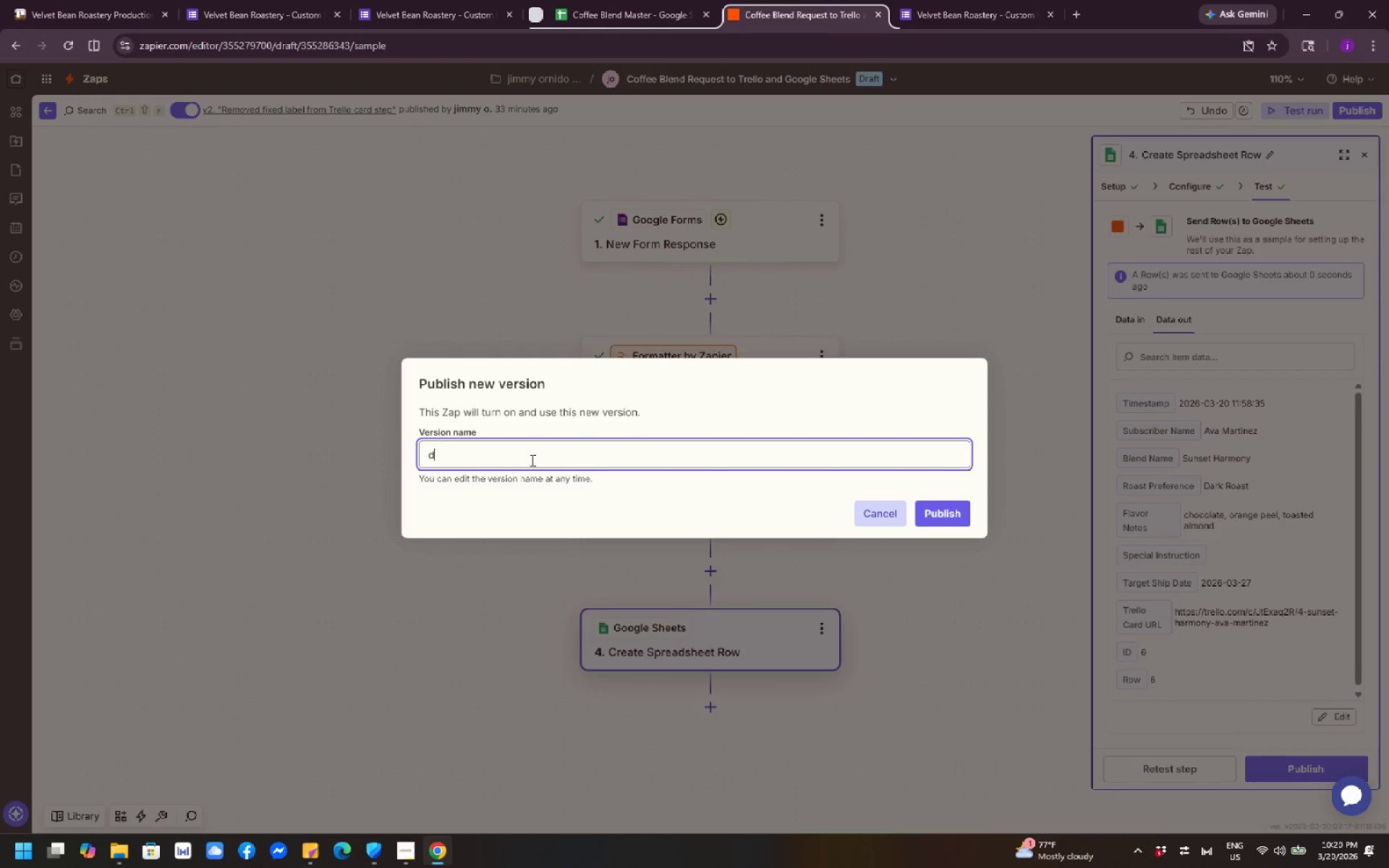 
type(dded)
 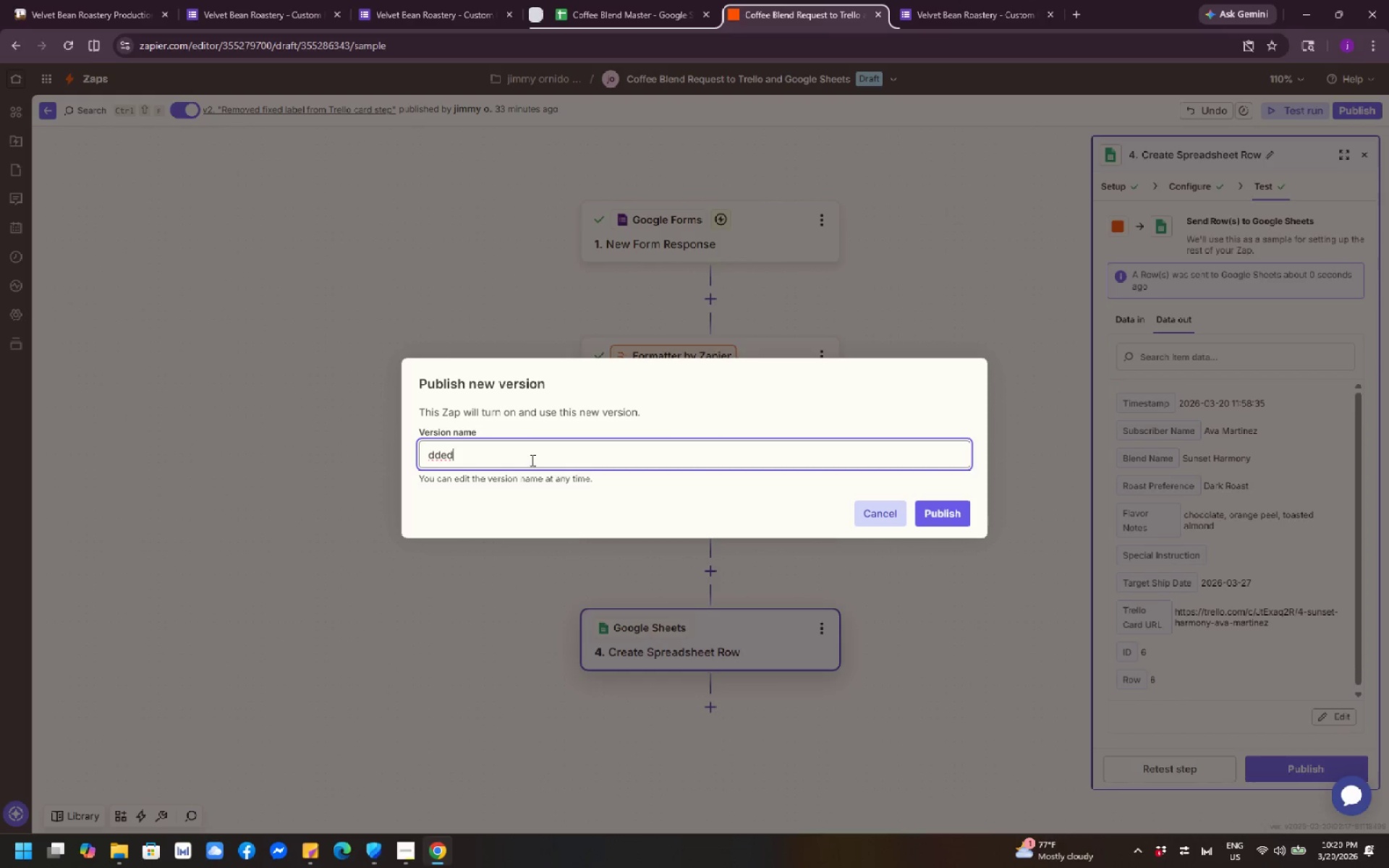 
key(Control+ControlLeft)
 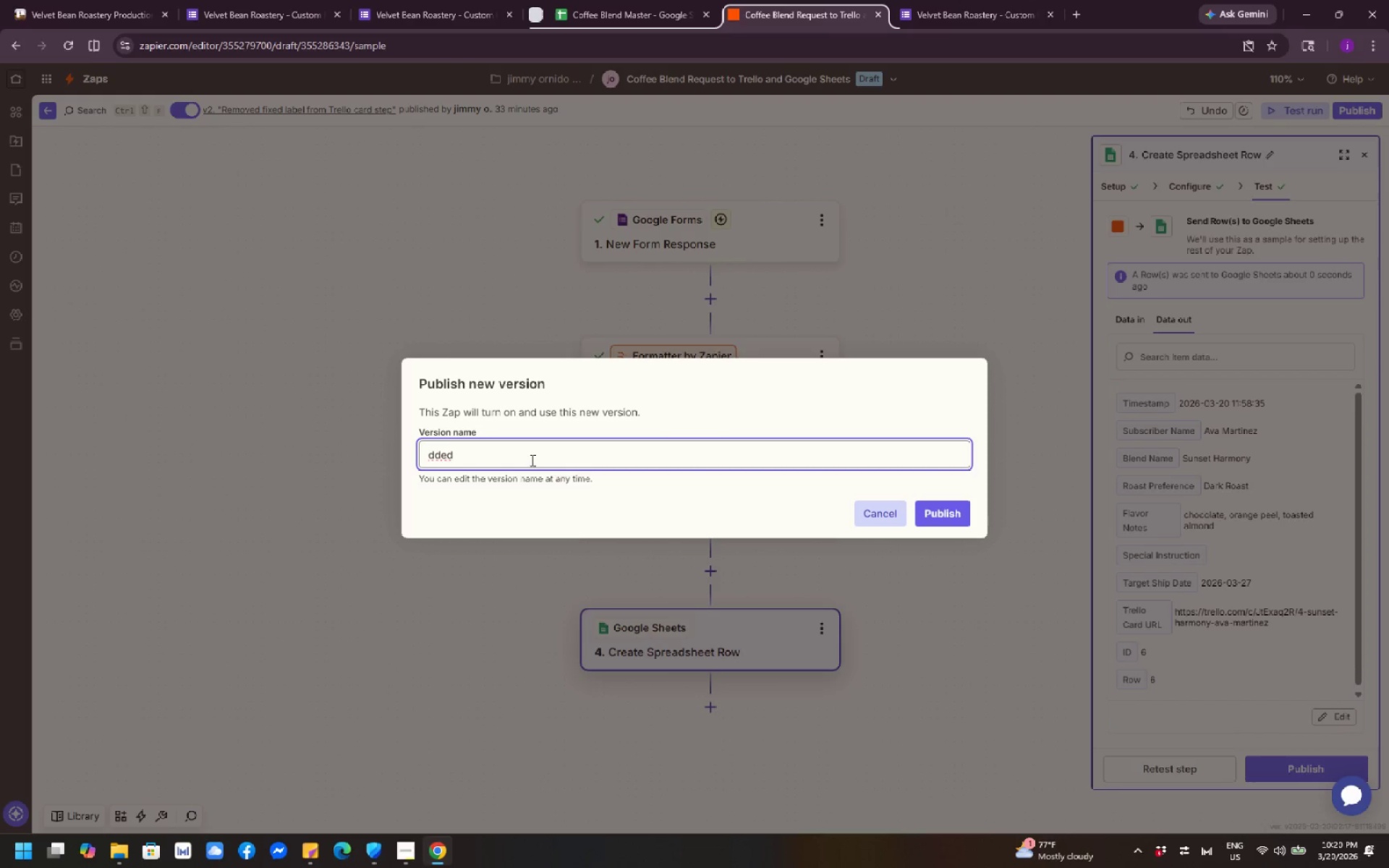 
key(Control+A)
 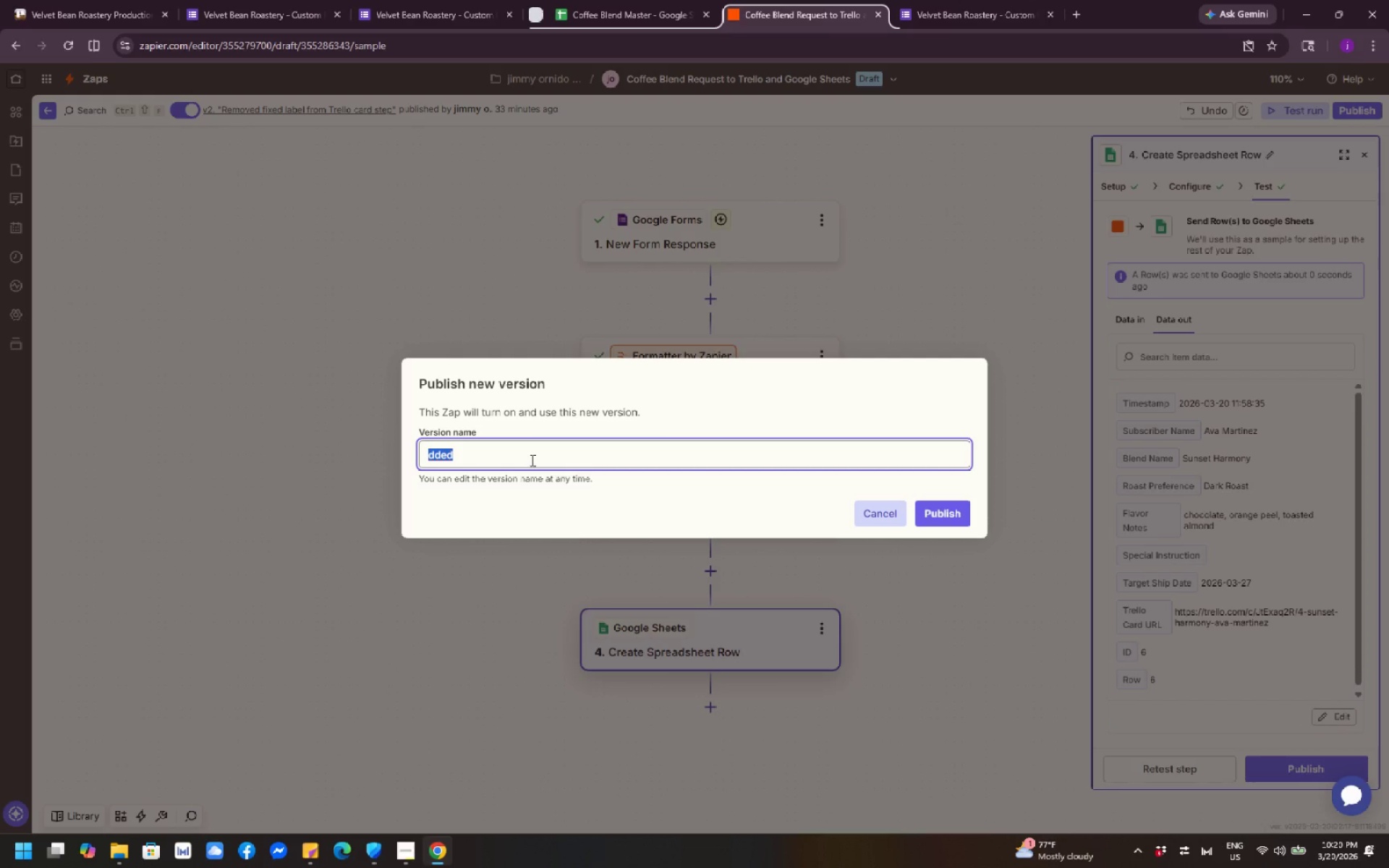 
type(Added target sho)
key(Backspace)
type(ip date calculation)
 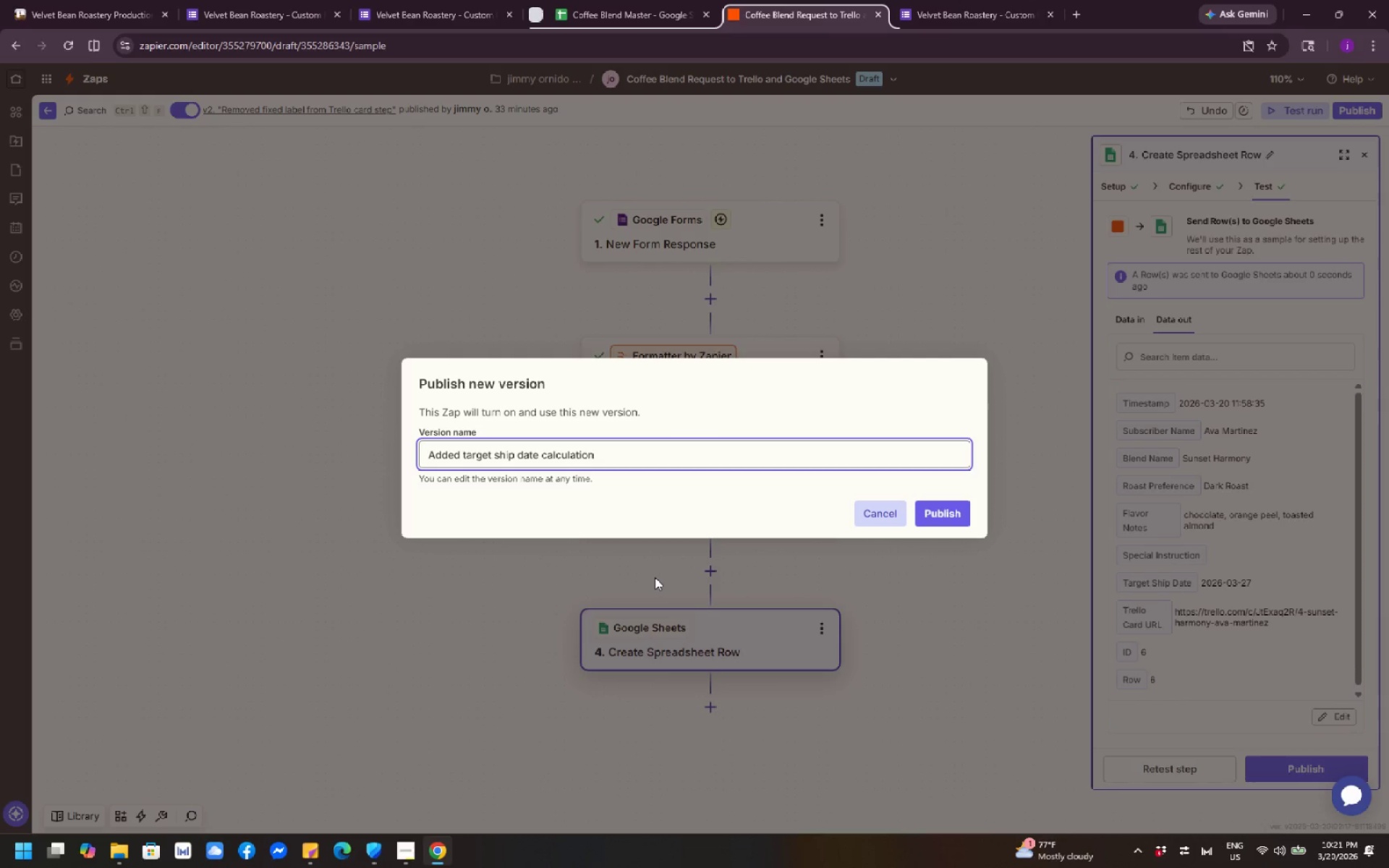 
wait(9.81)
 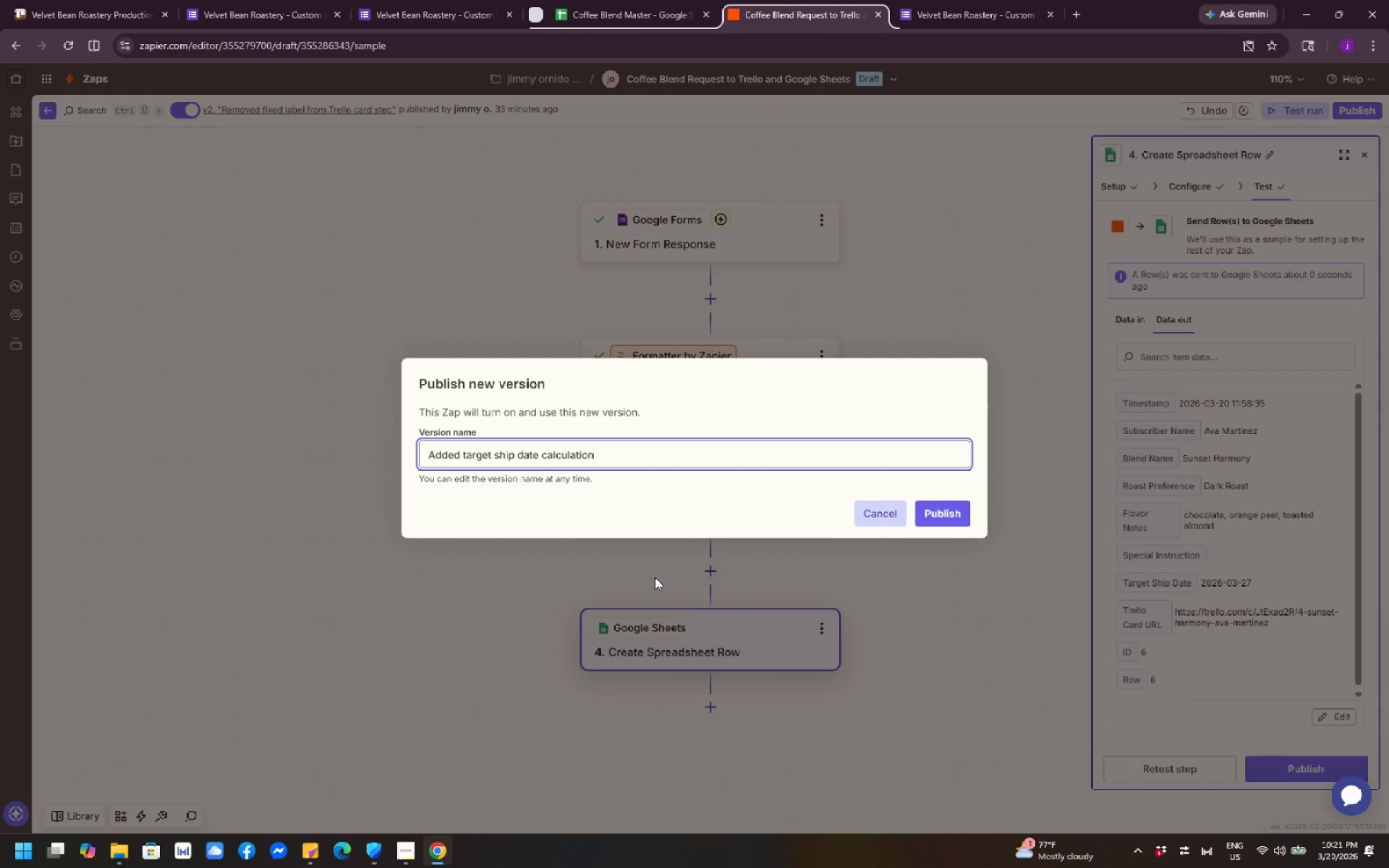 
left_click([938, 507])
 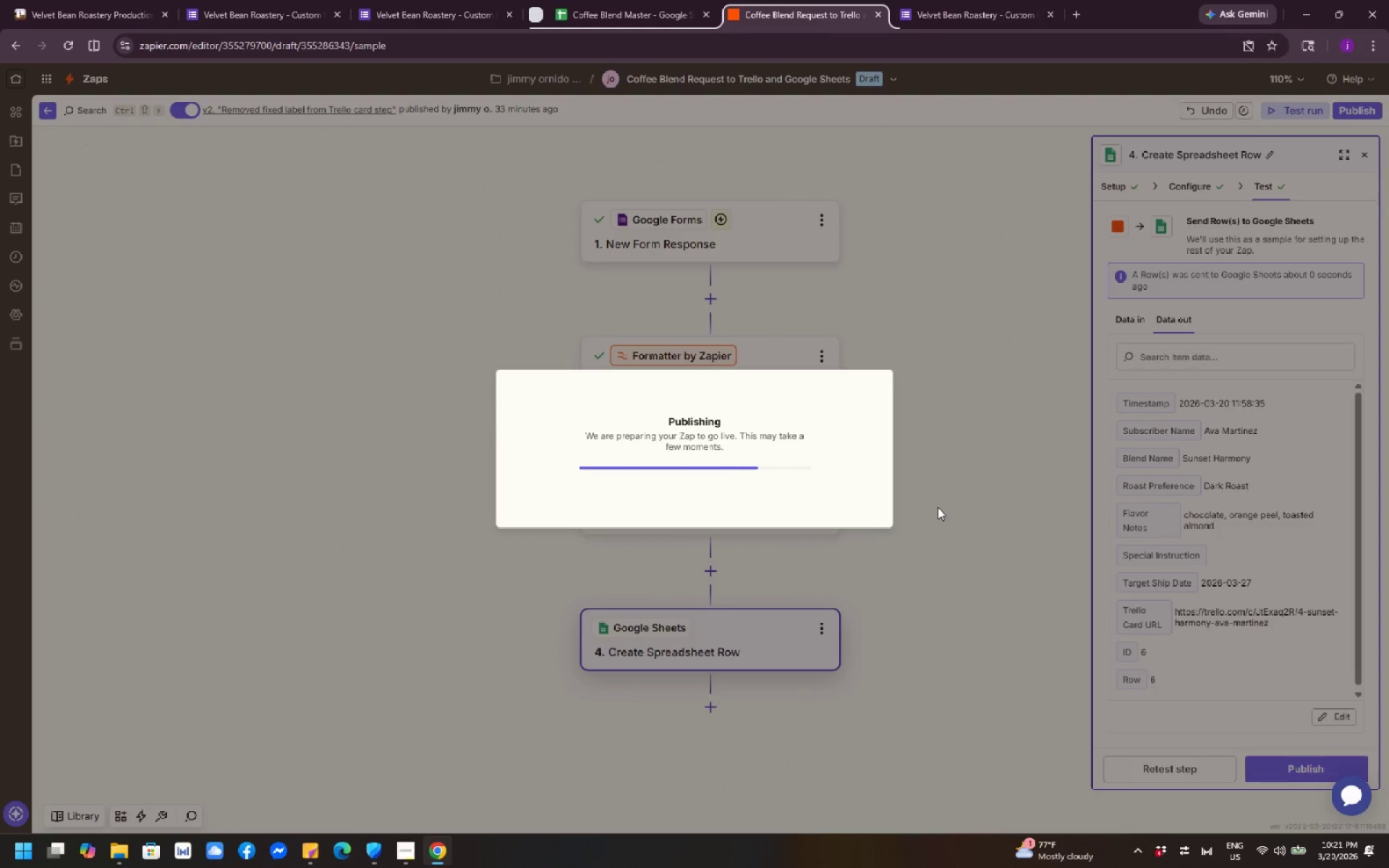 
wait(8.05)
 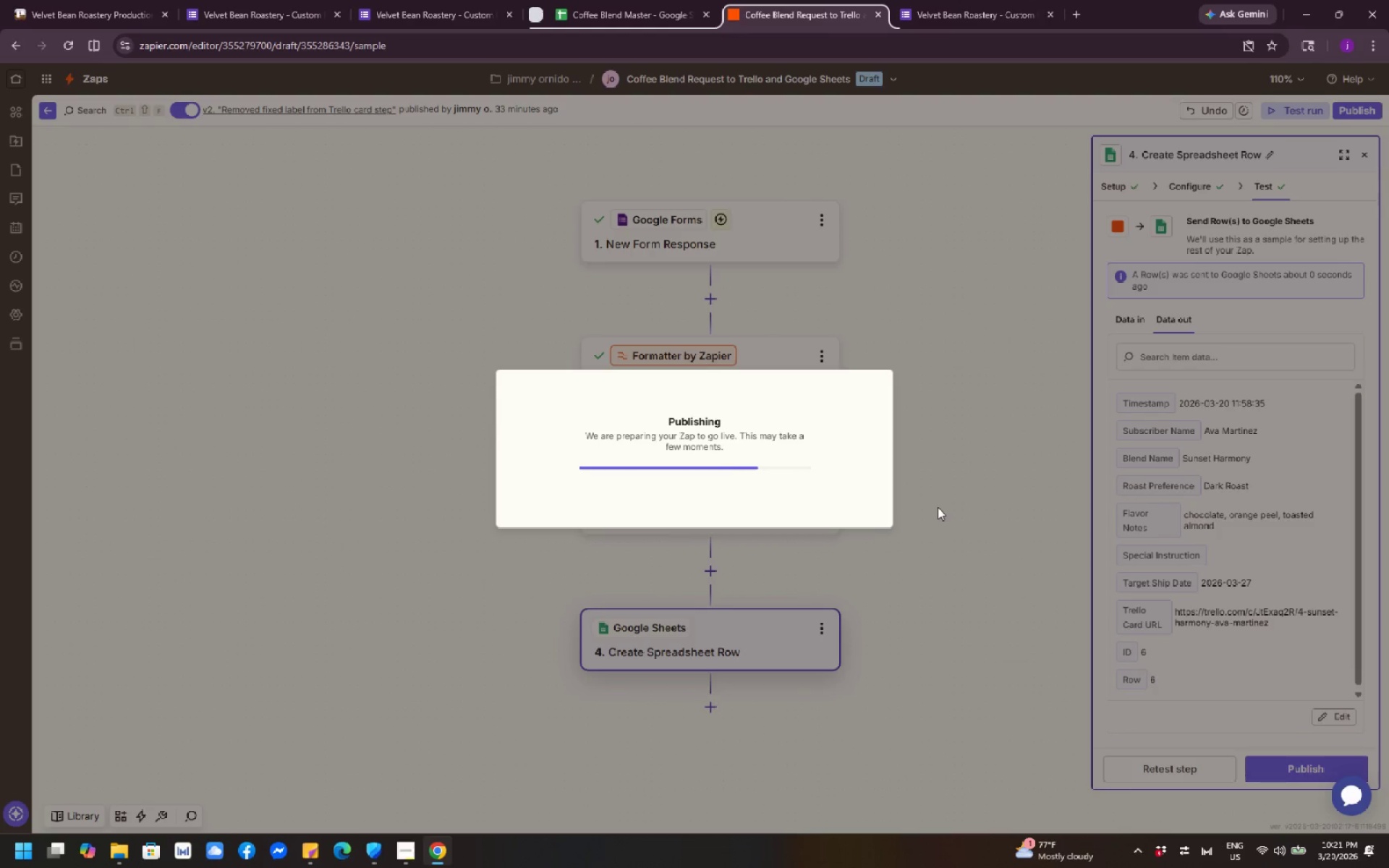 
scroll: coordinate [874, 618], scroll_direction: up, amount: 4.0
 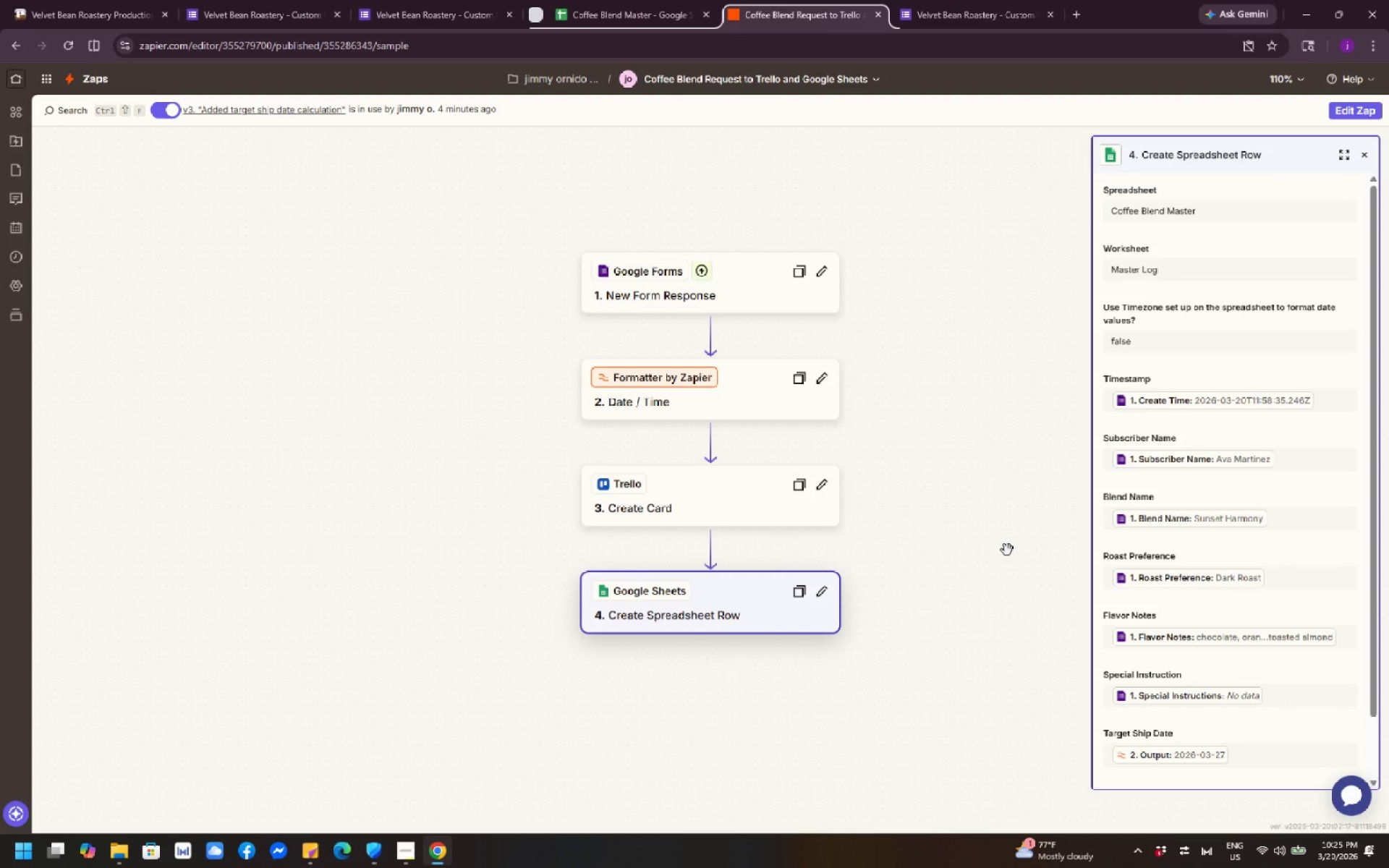 
wait(269.1)
 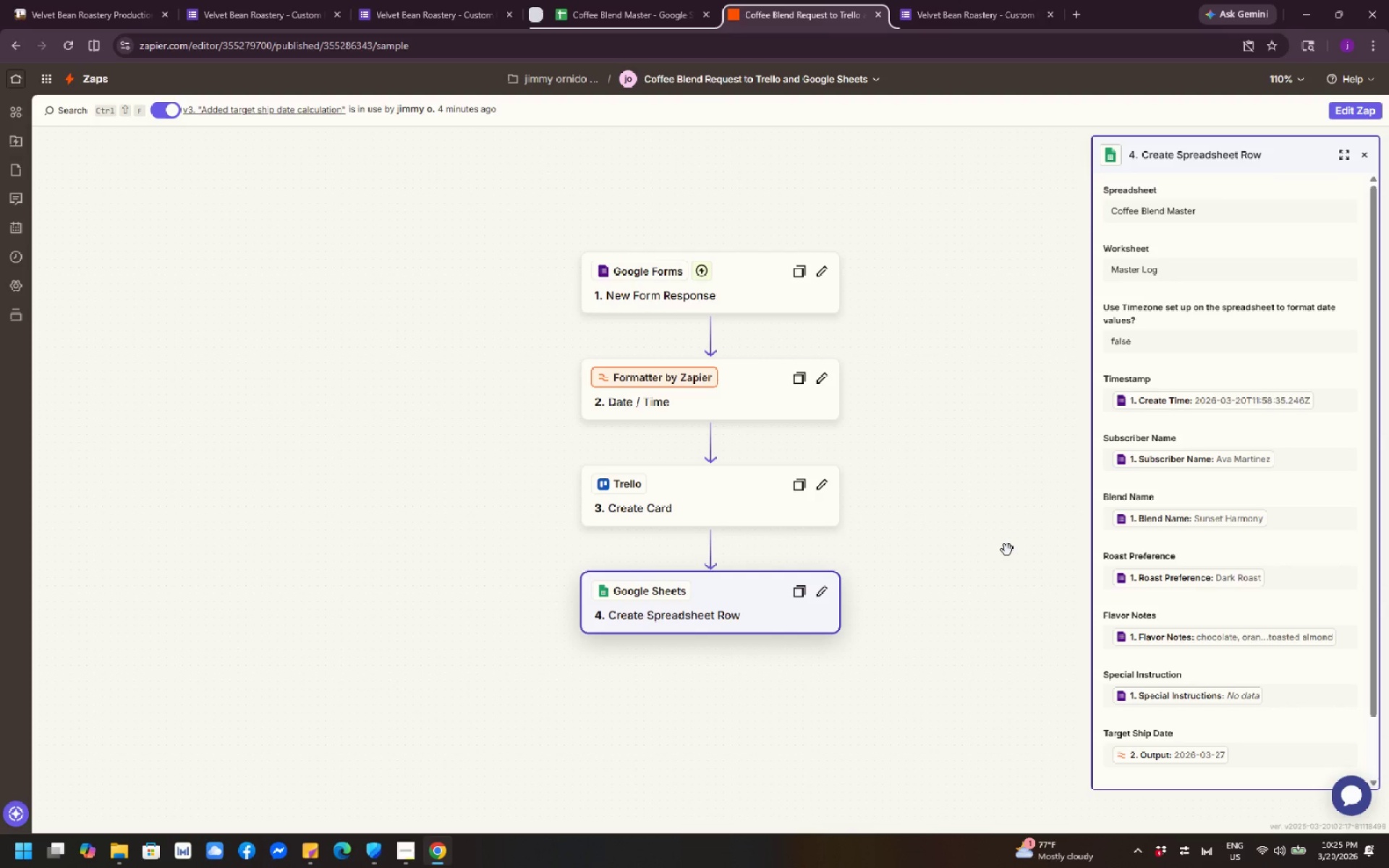 
scroll: coordinate [1227, 470], scroll_direction: down, amount: 5.0
 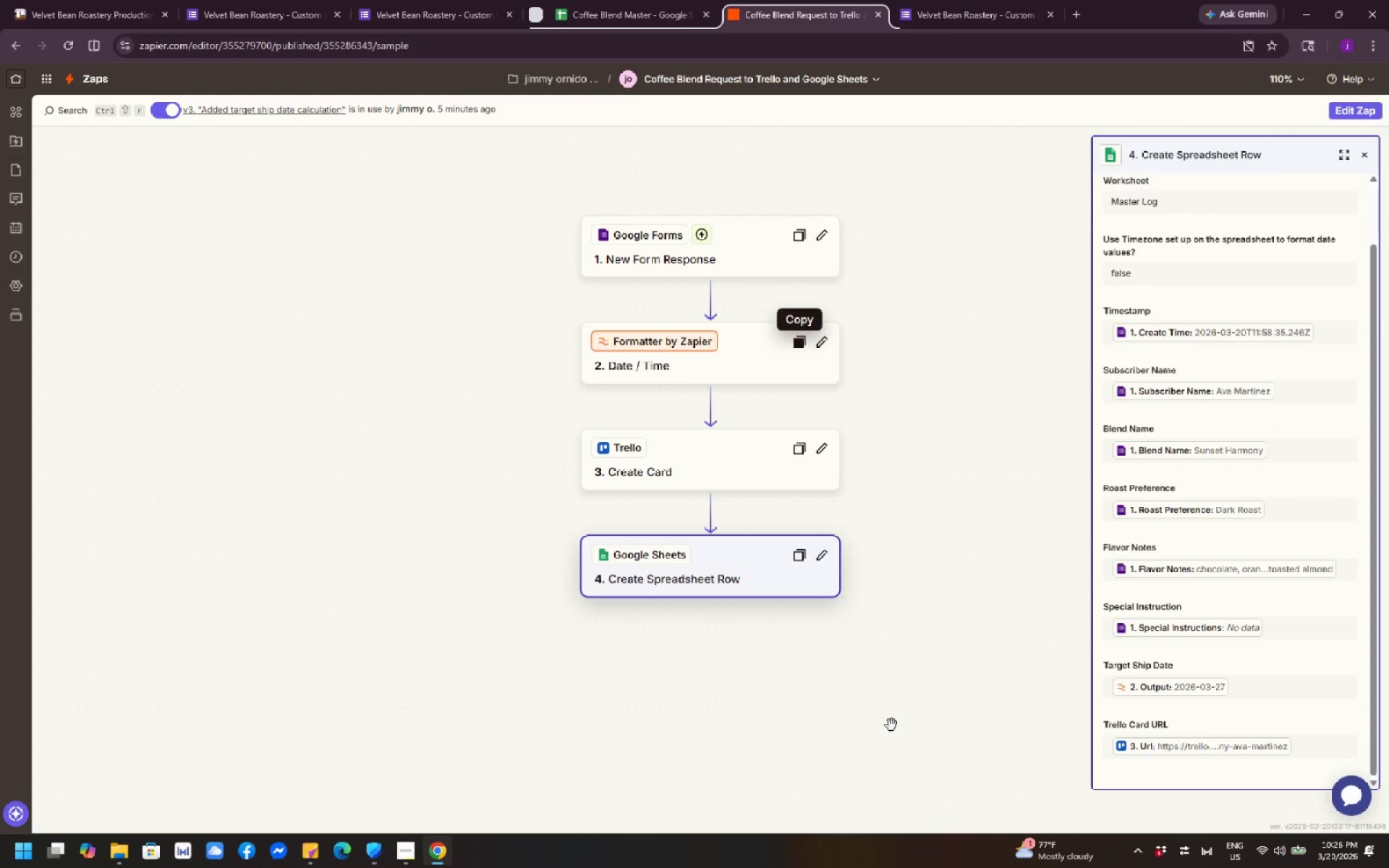 
left_click([886, 728])
 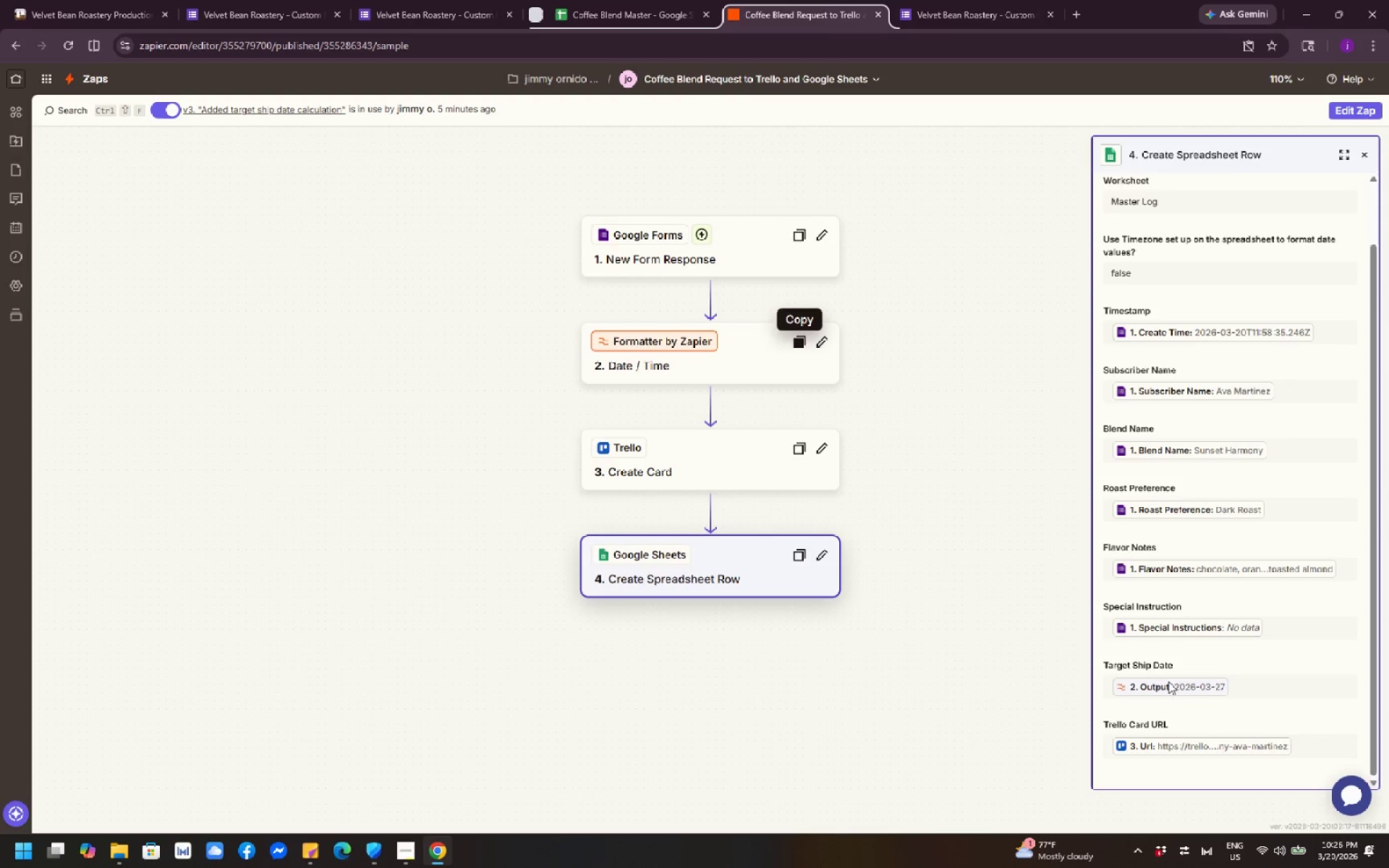 
left_click_drag(start_coordinate=[600, 0], to_coordinate=[605, 0])
 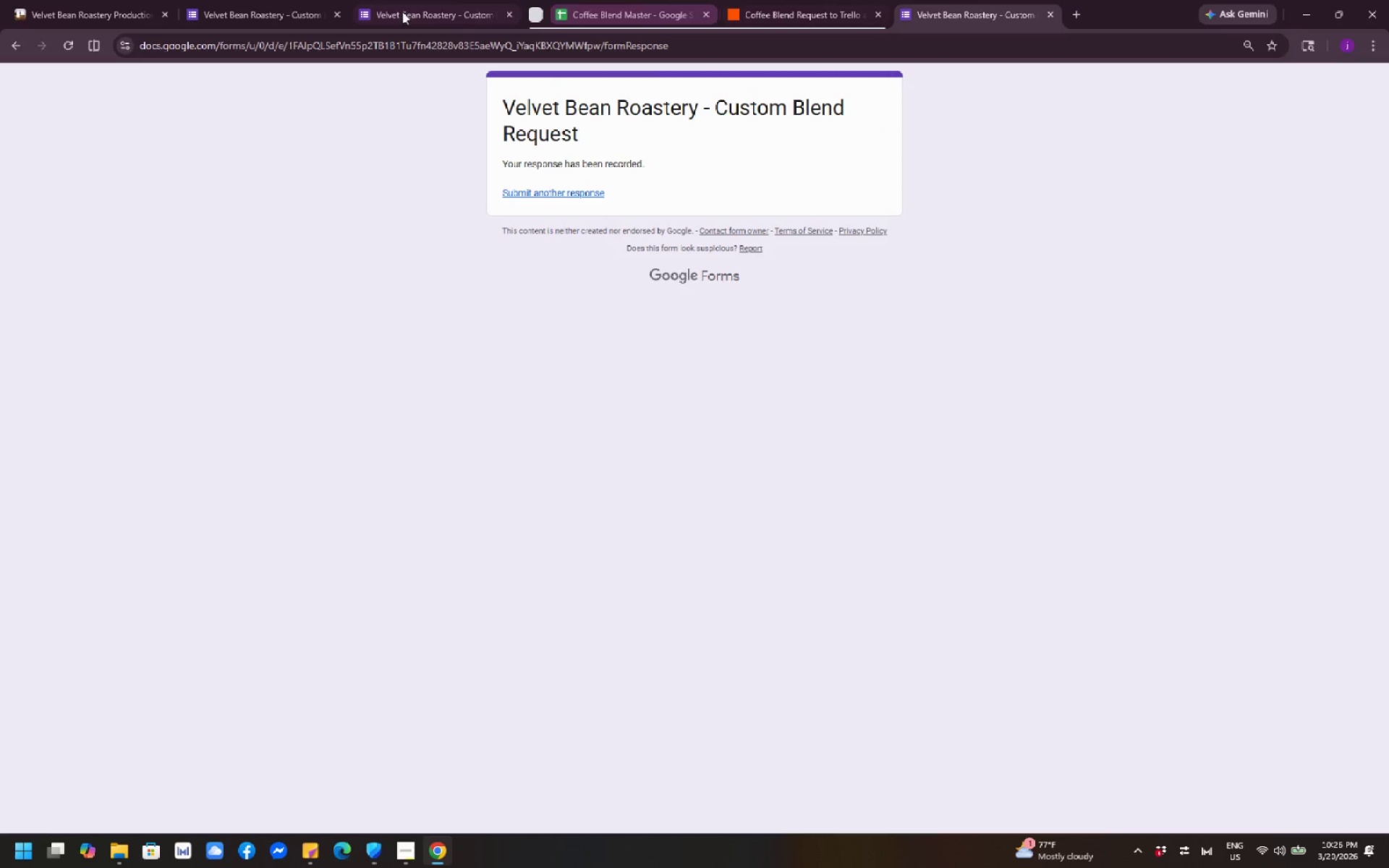 
left_click([392, 0])
 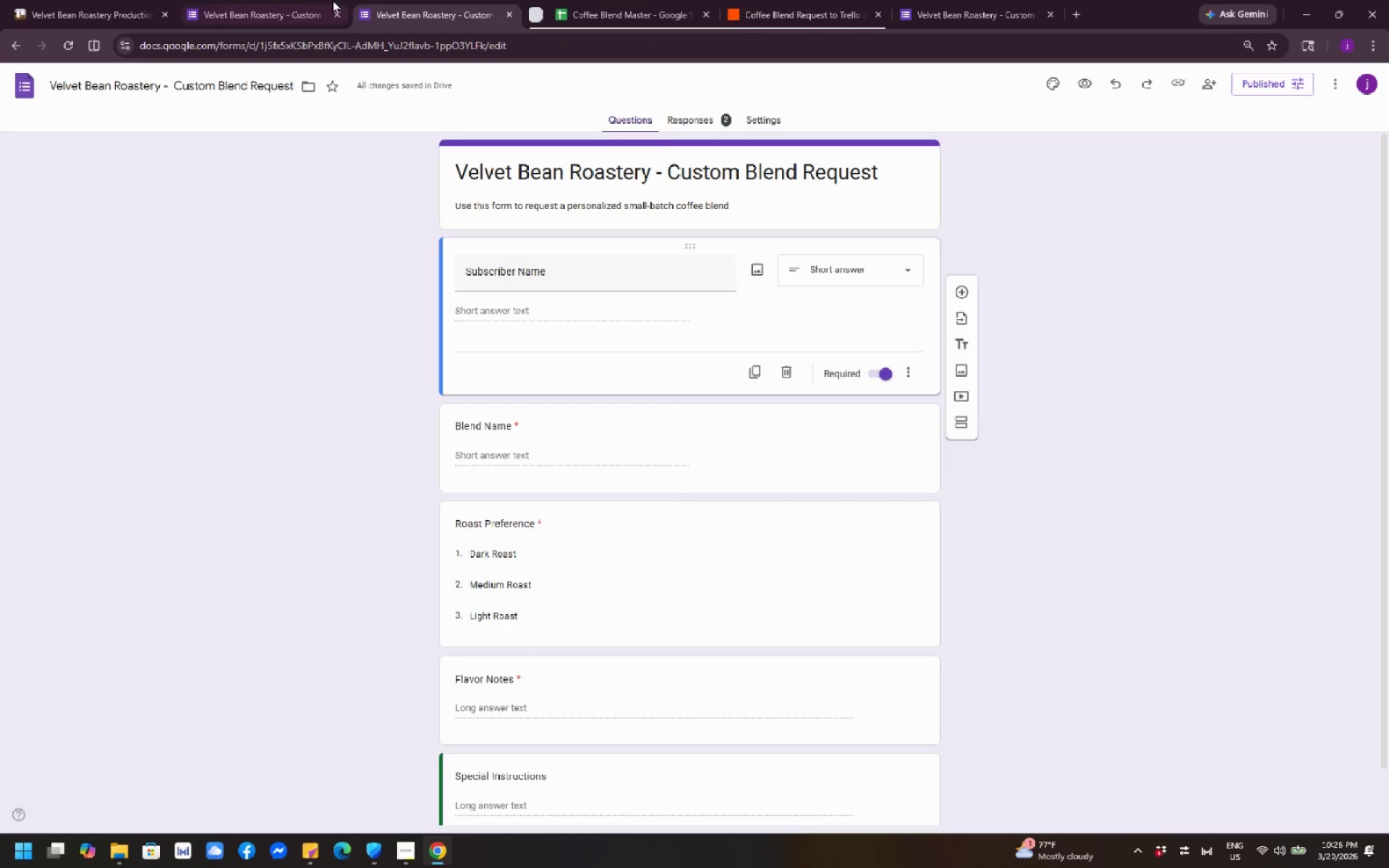 
left_click([244, 0])
 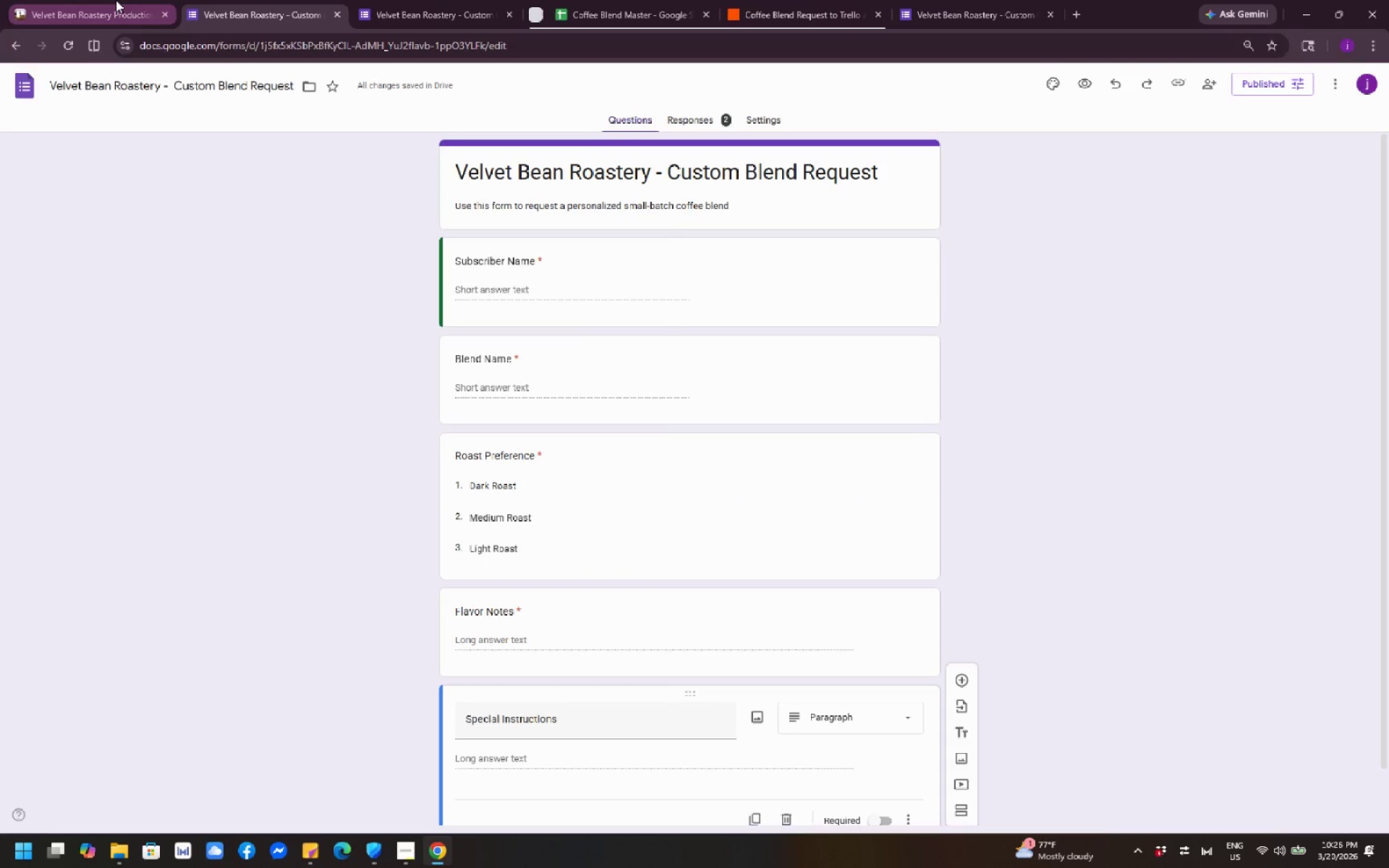 
left_click_drag(start_coordinate=[116, 0], to_coordinate=[121, 0])
 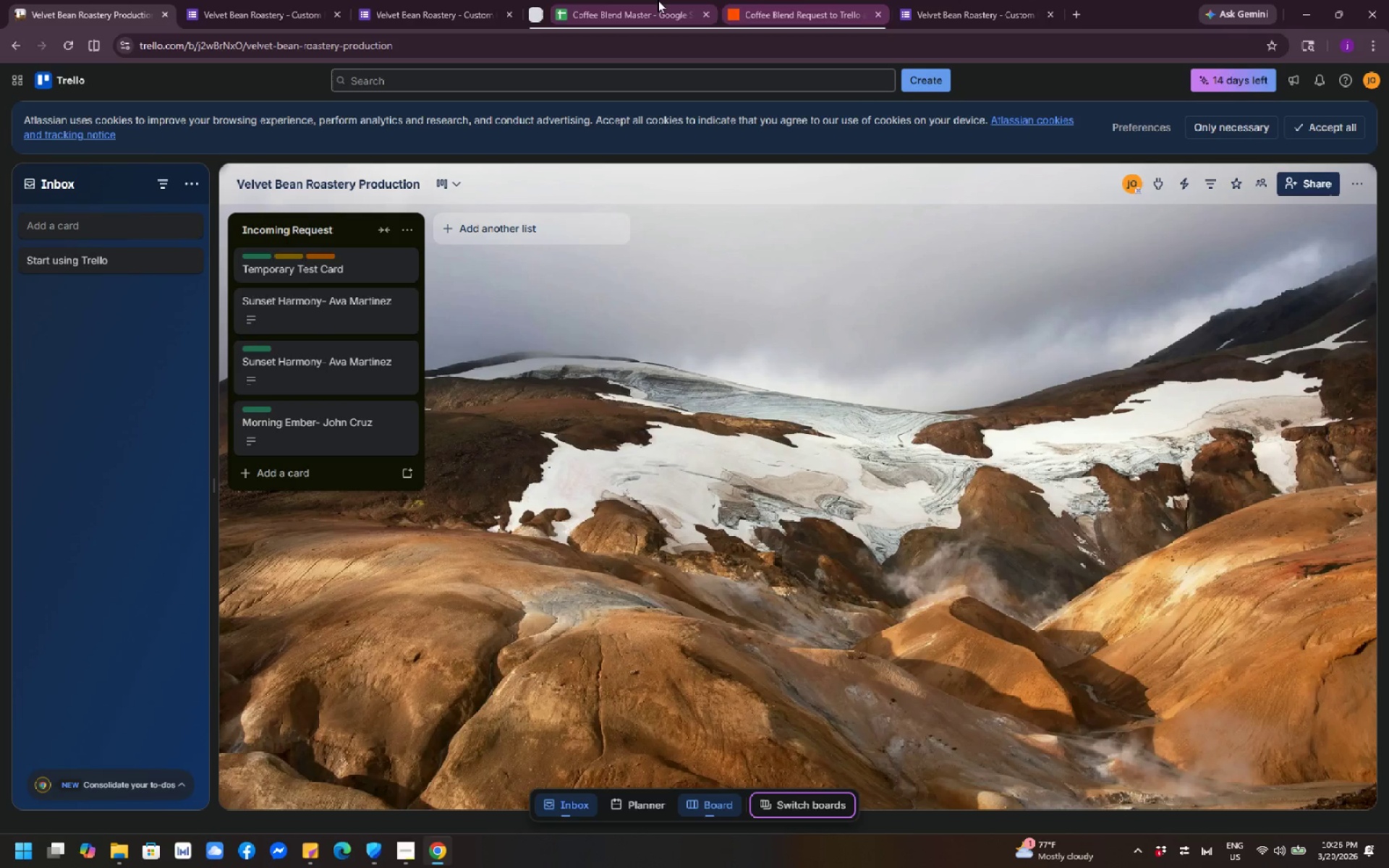 
left_click([654, 0])
 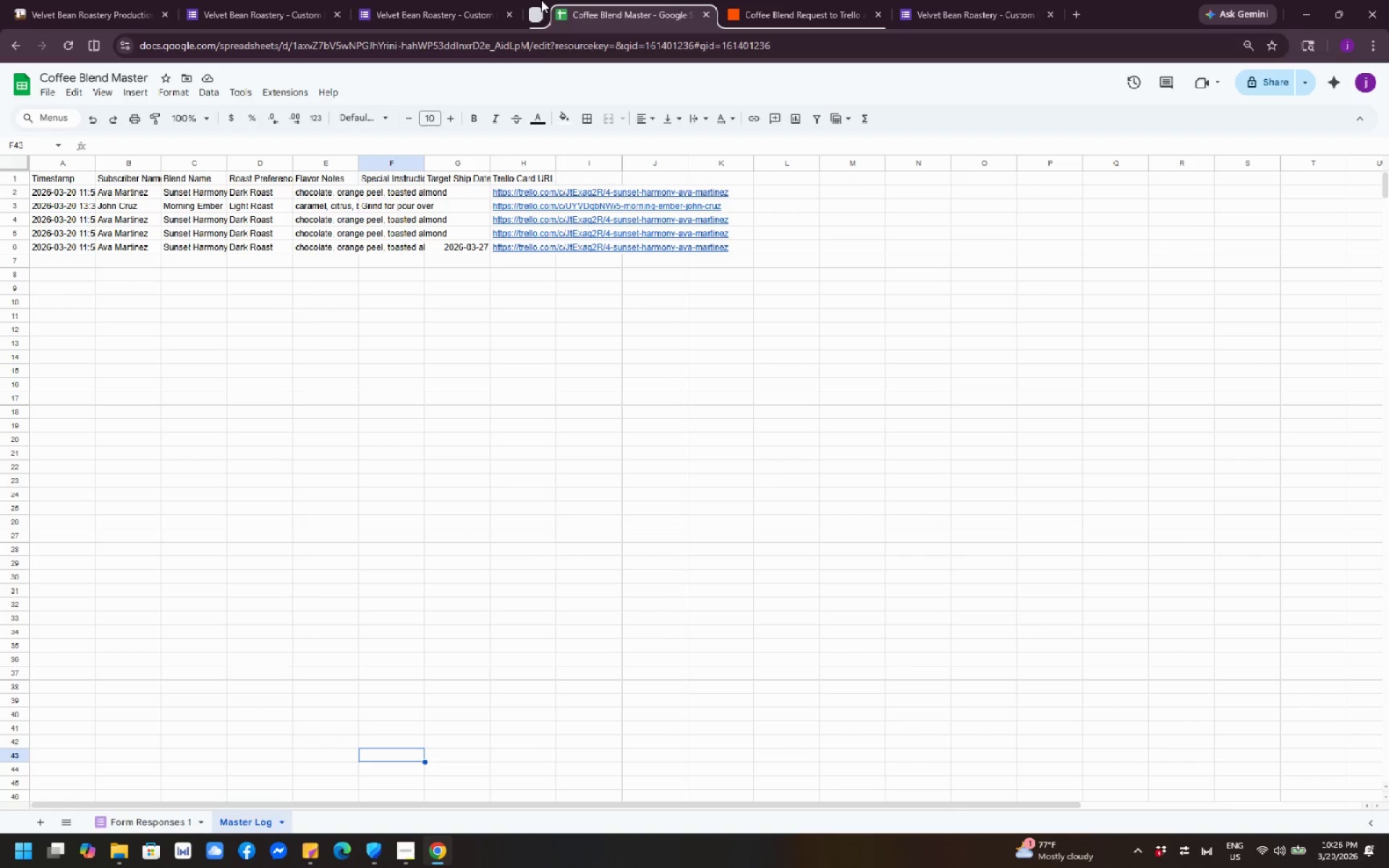 
left_click([539, 0])
 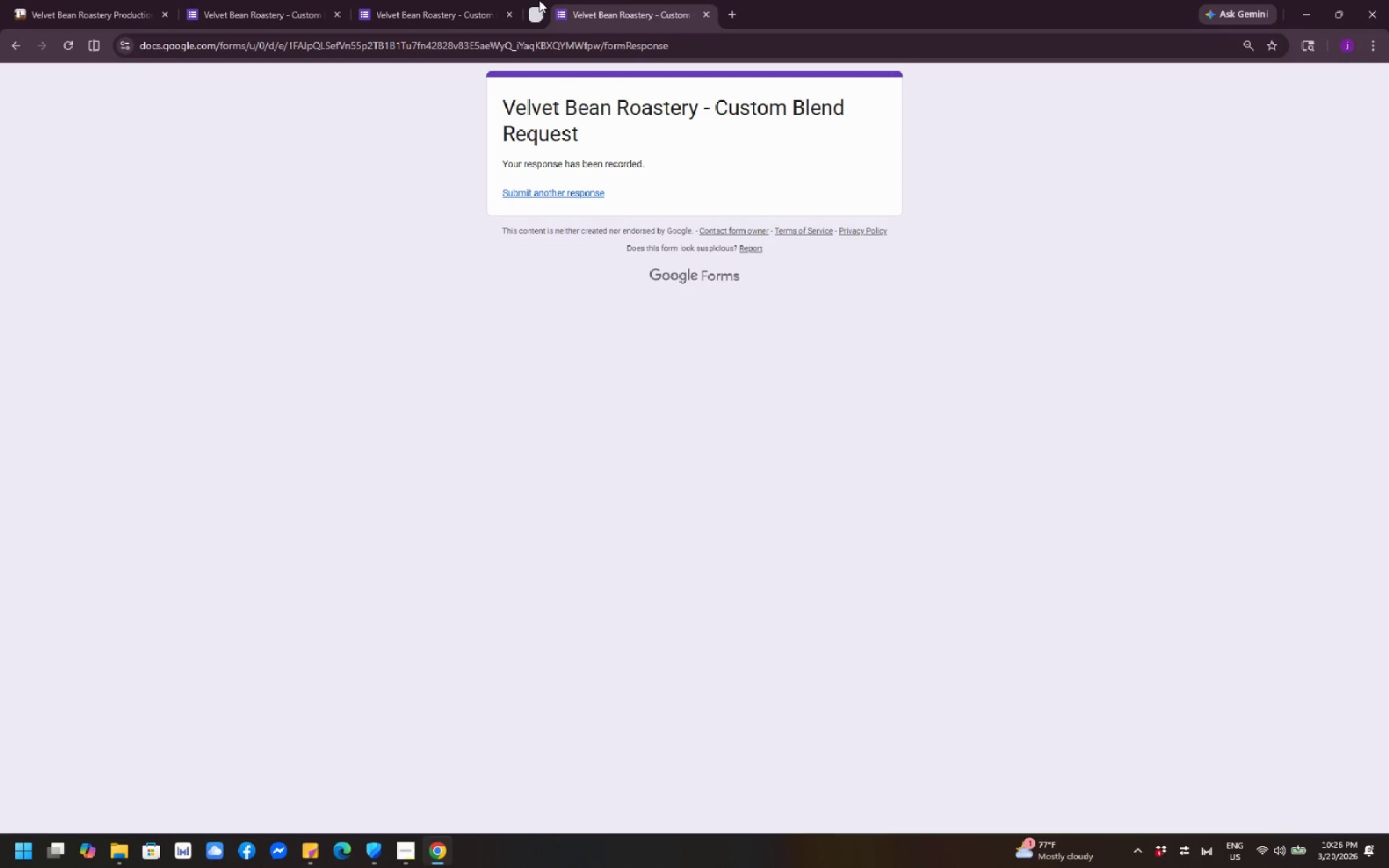 
left_click([539, 1])
 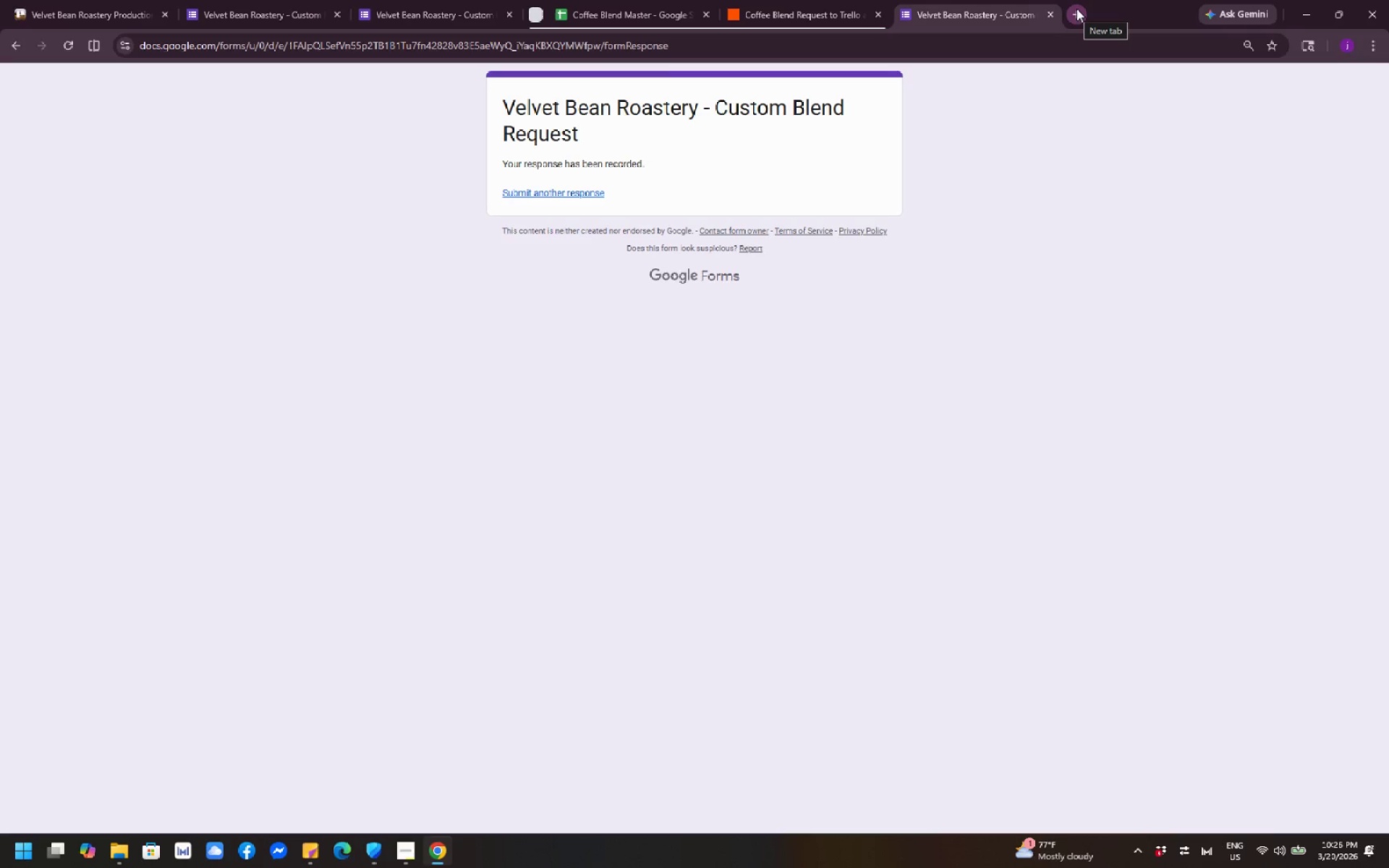 
wait(5.27)
 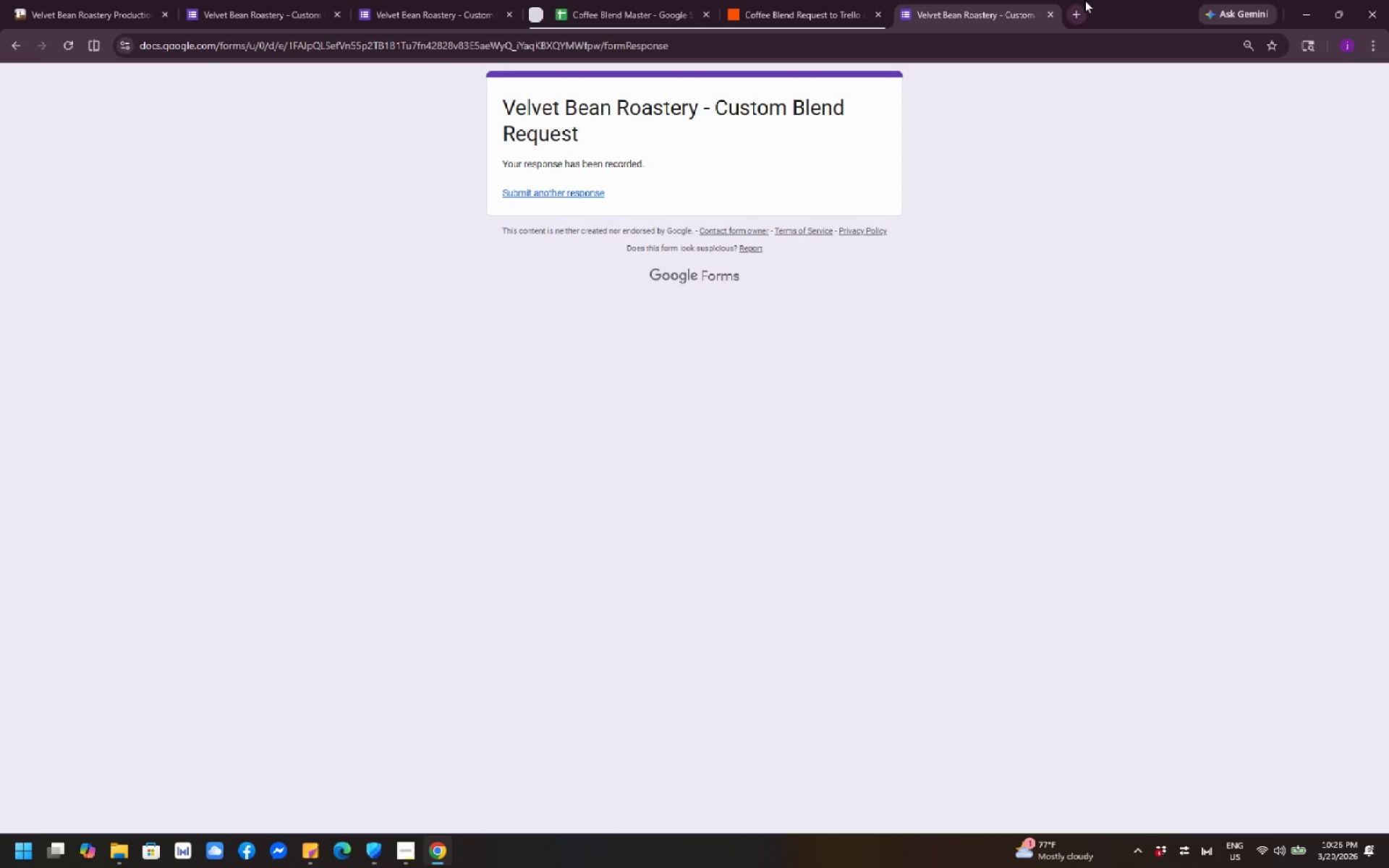 
left_click([34, 0])
 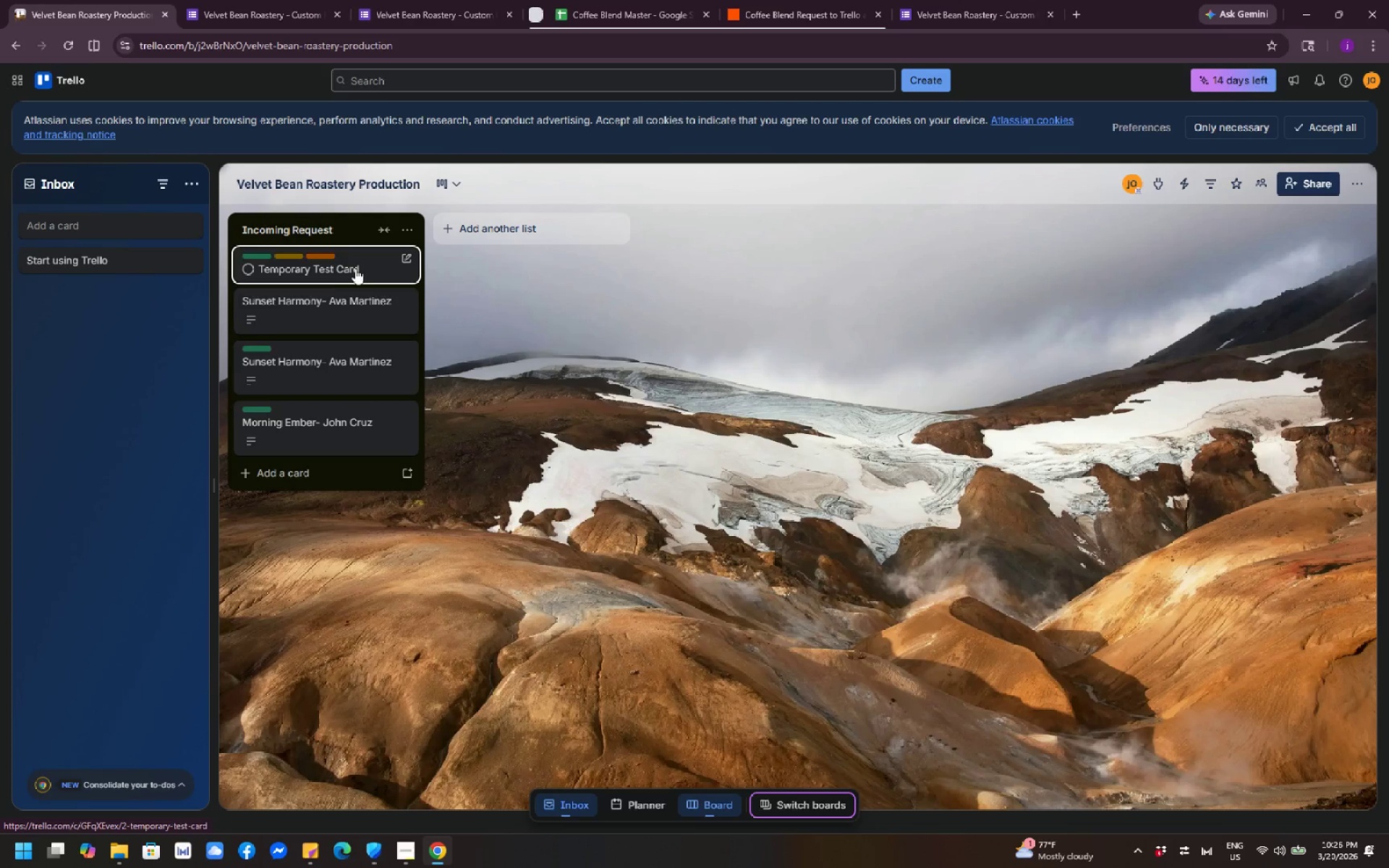 
left_click([370, 272])
 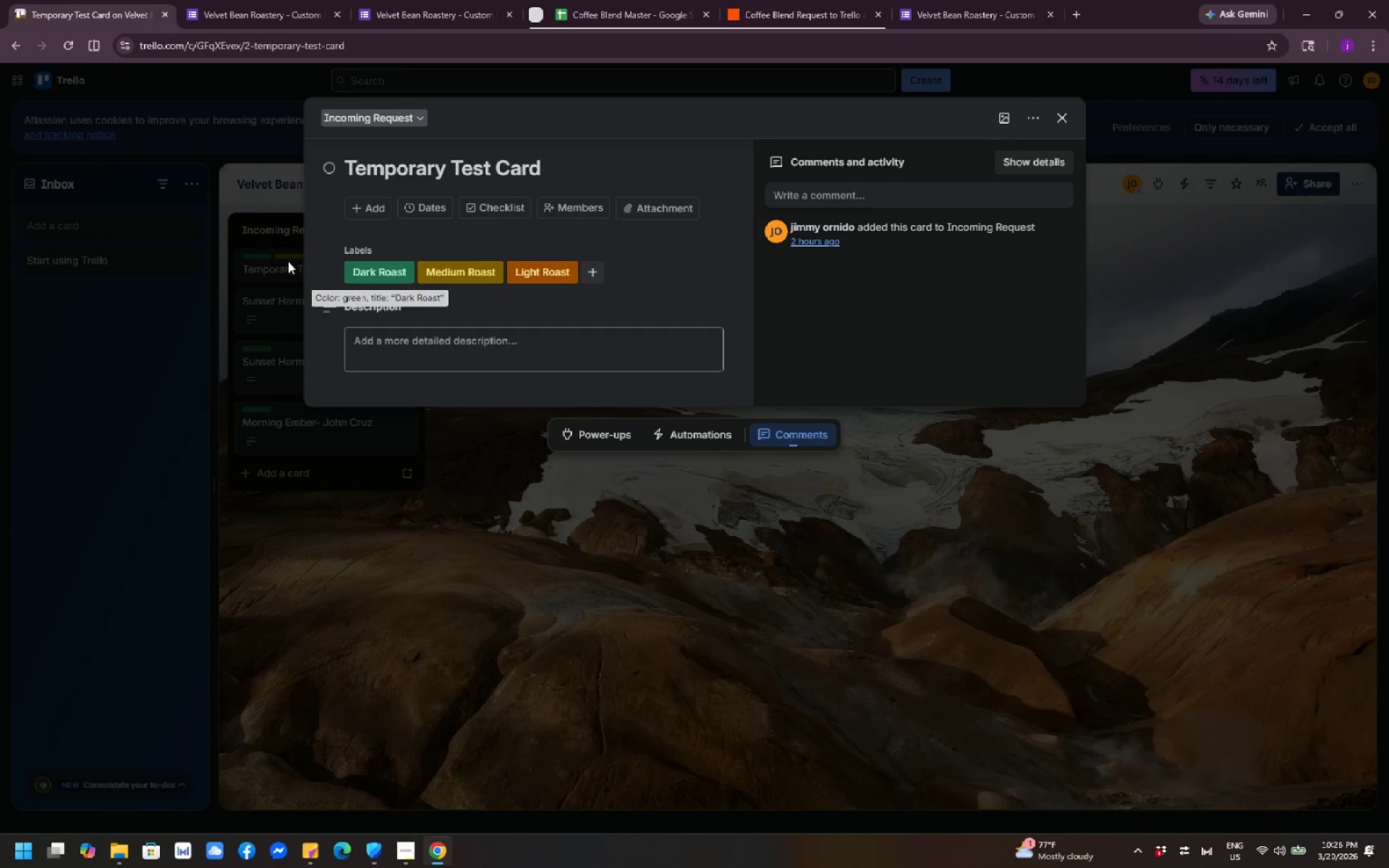 
left_click([584, 673])
 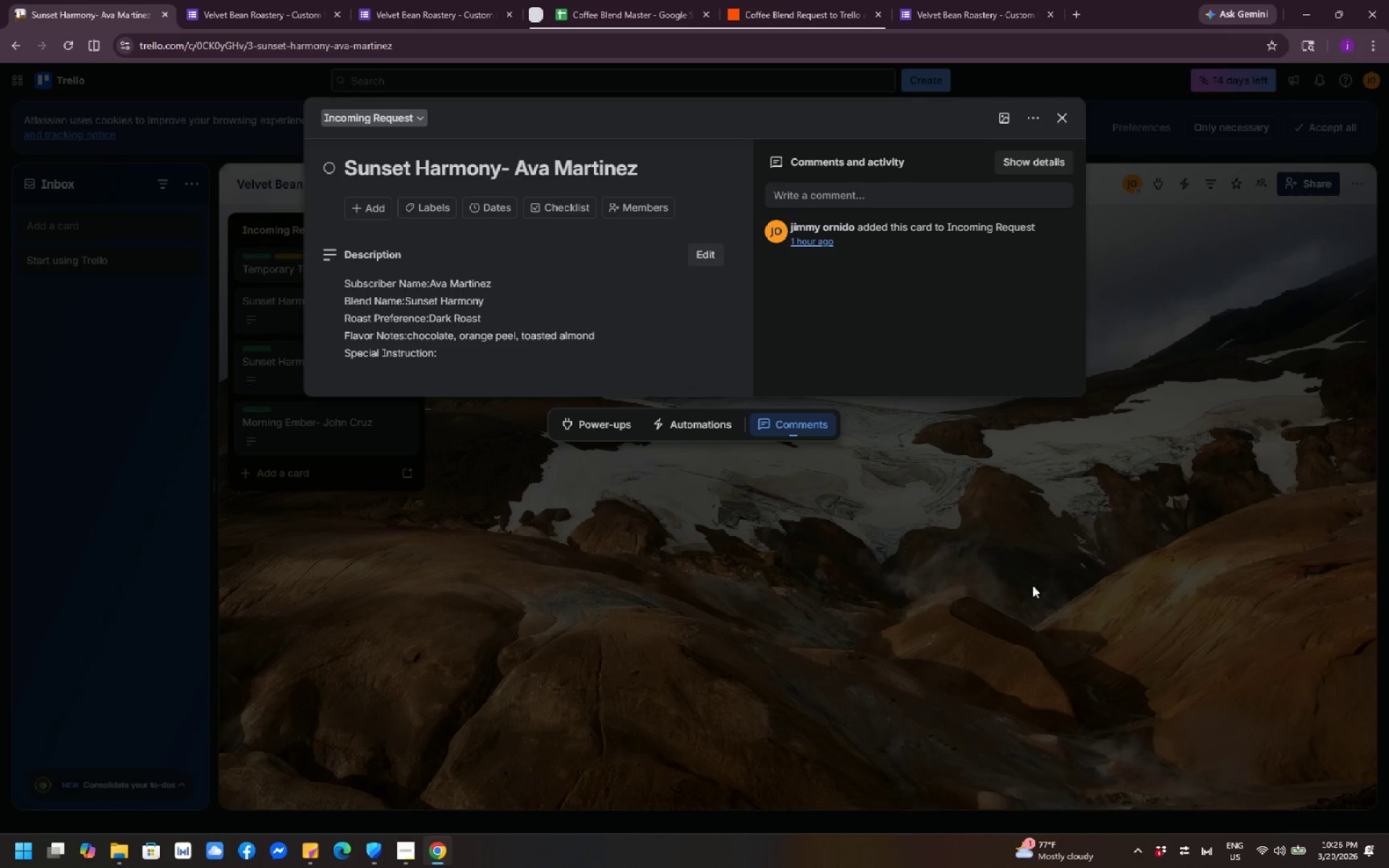 
left_click([1095, 487])
 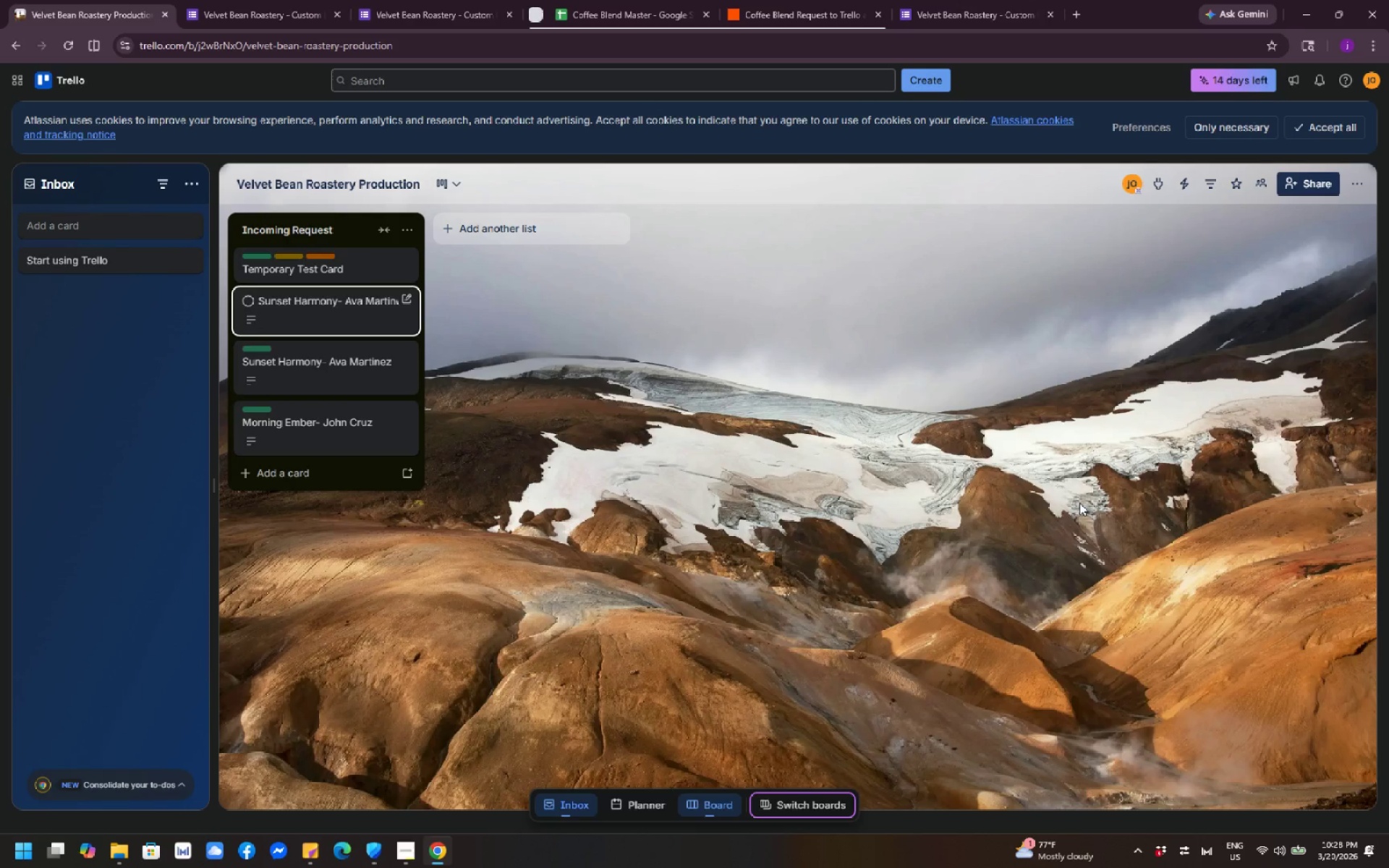 
wait(117.61)
 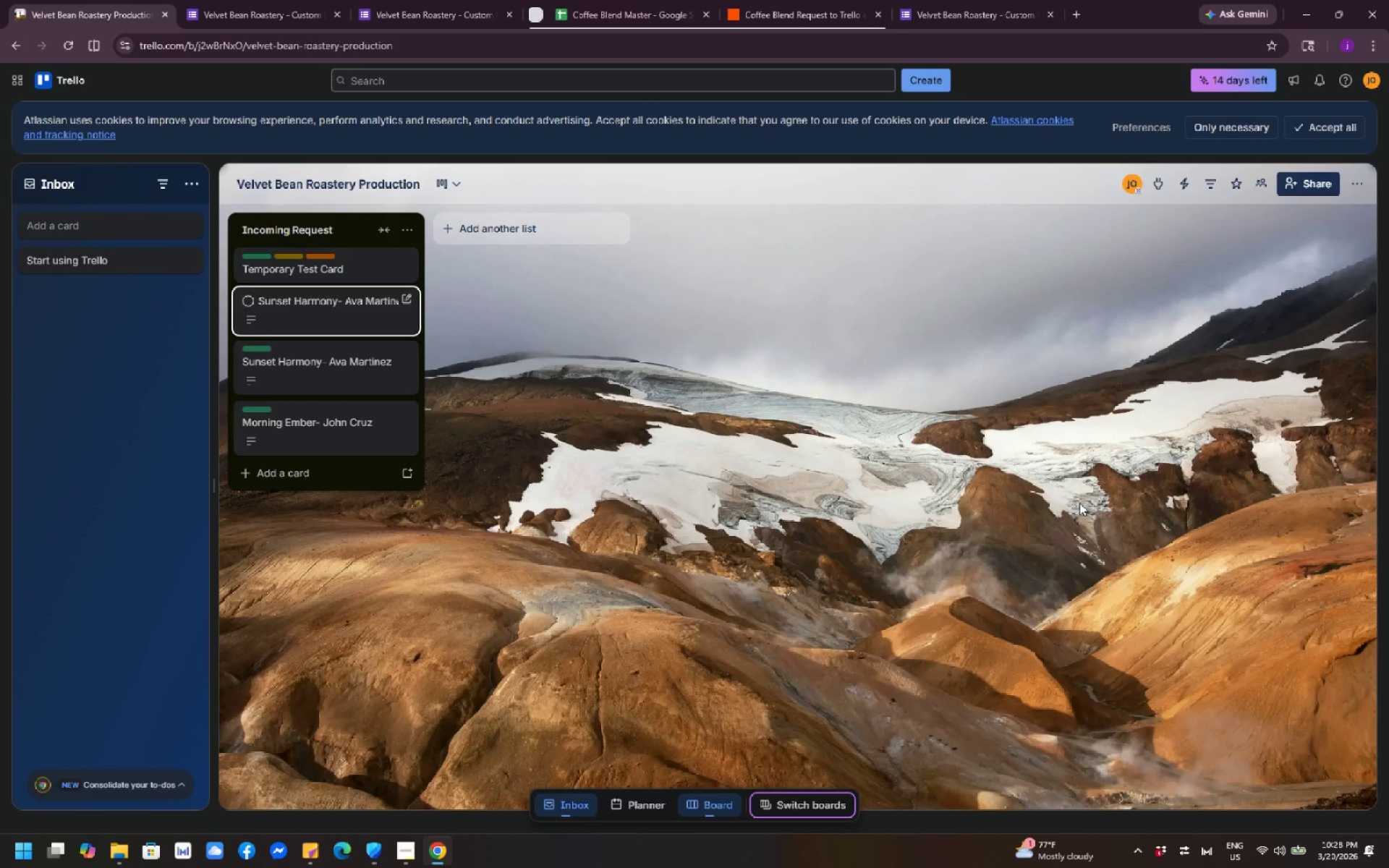 
left_click([401, 852])